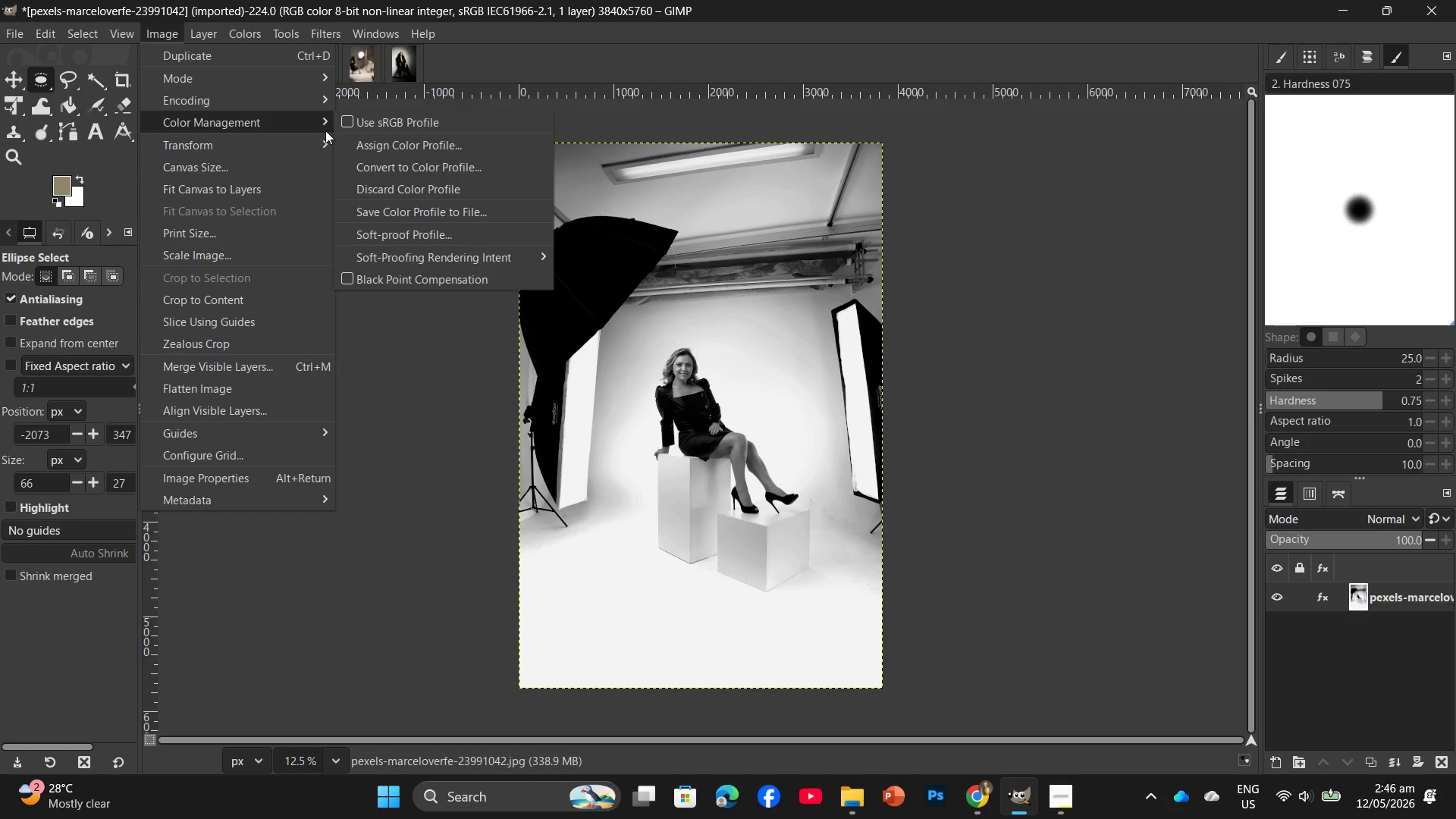 
left_click([344, 127])
 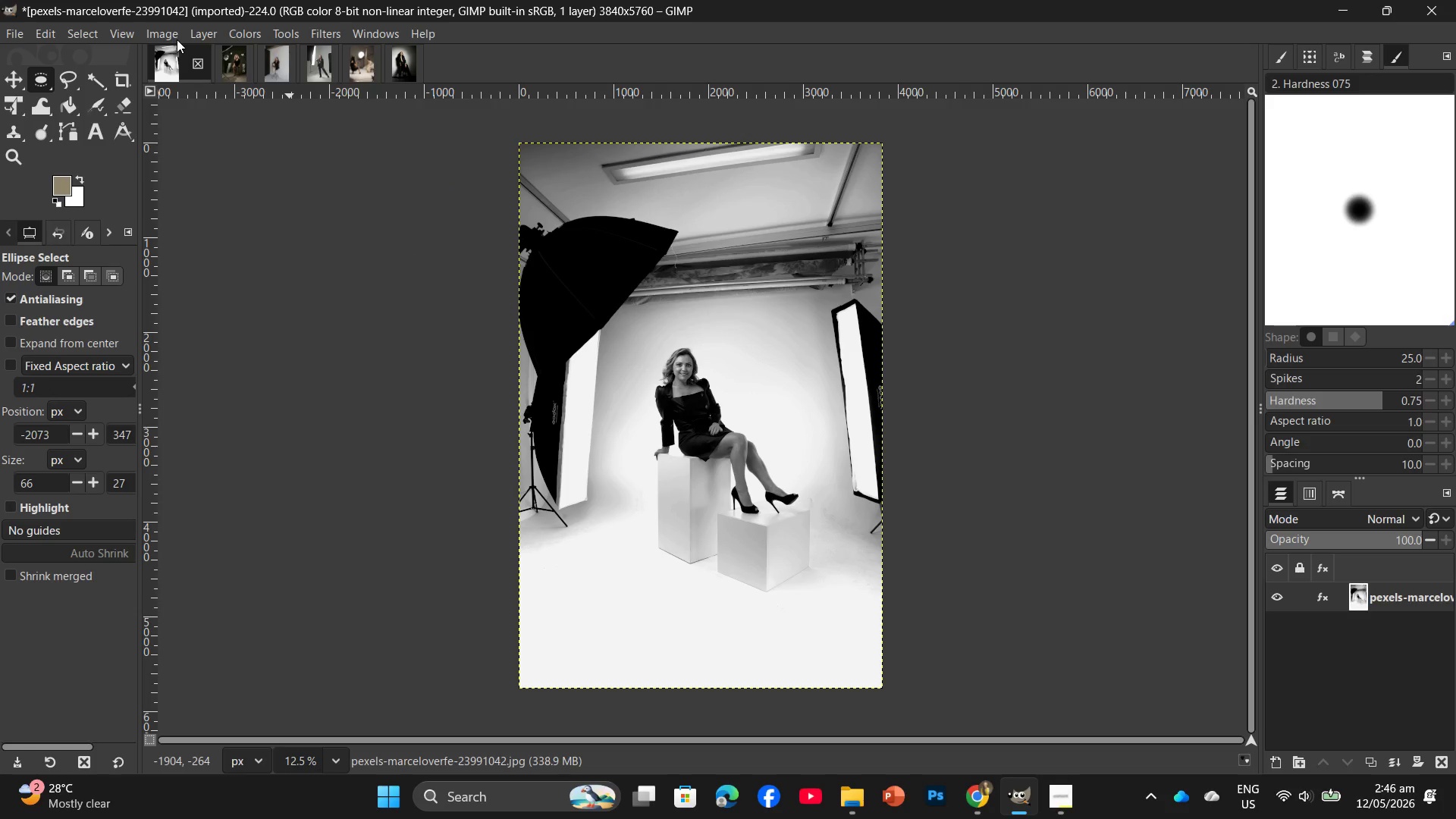 
left_click([177, 39])
 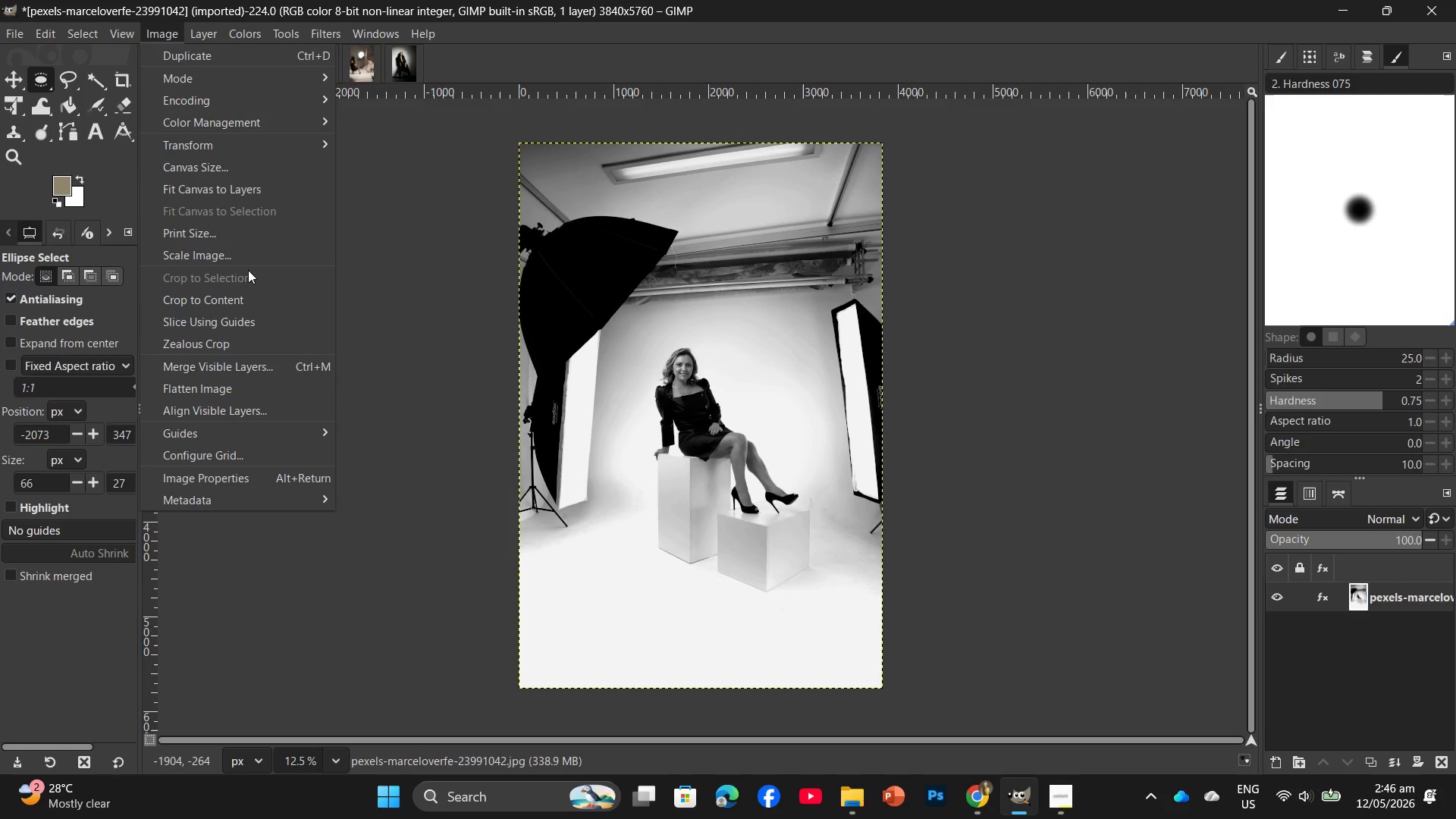 
left_click([249, 263])
 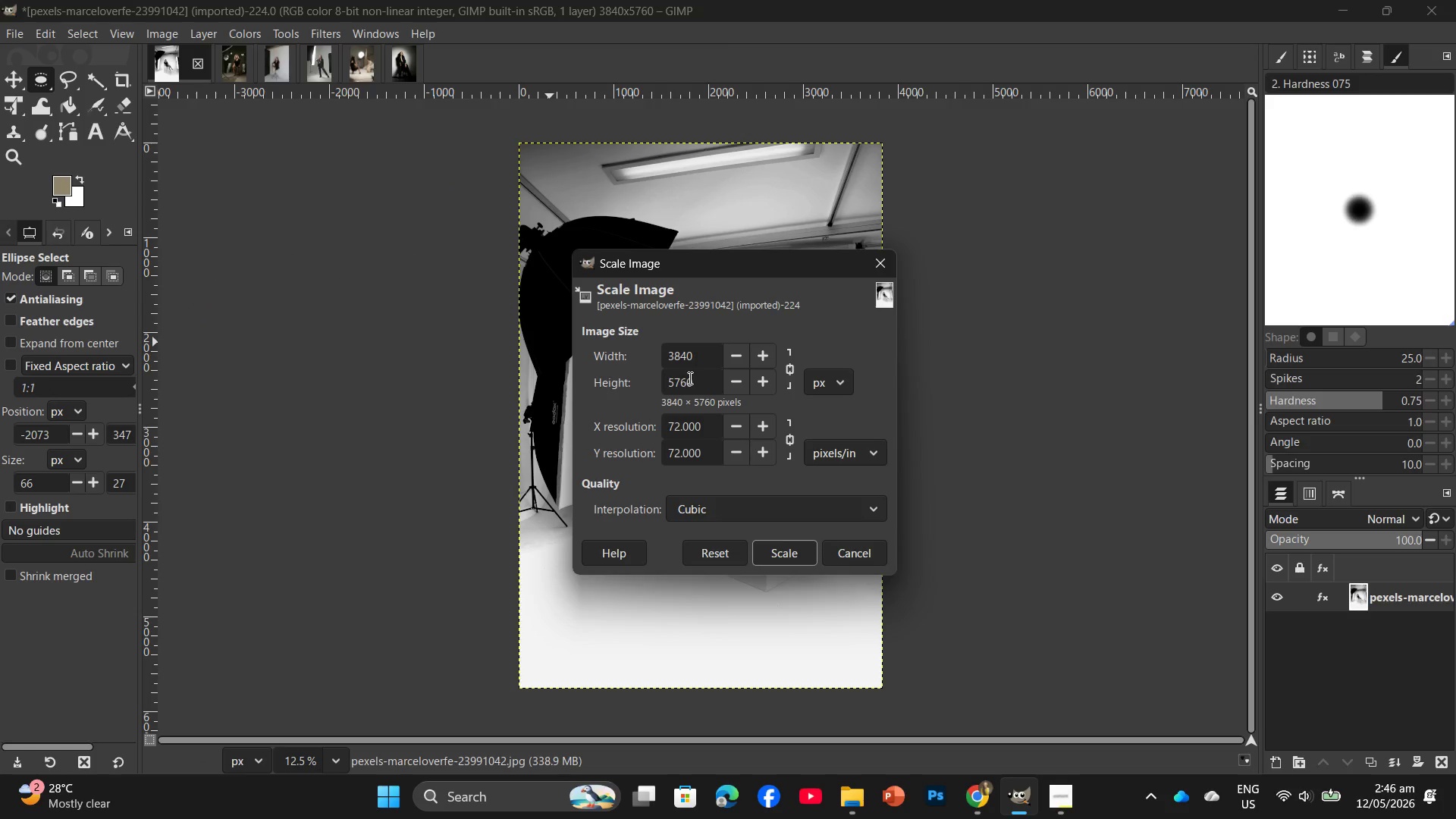 
left_click_drag(start_coordinate=[693, 384], to_coordinate=[666, 391])
 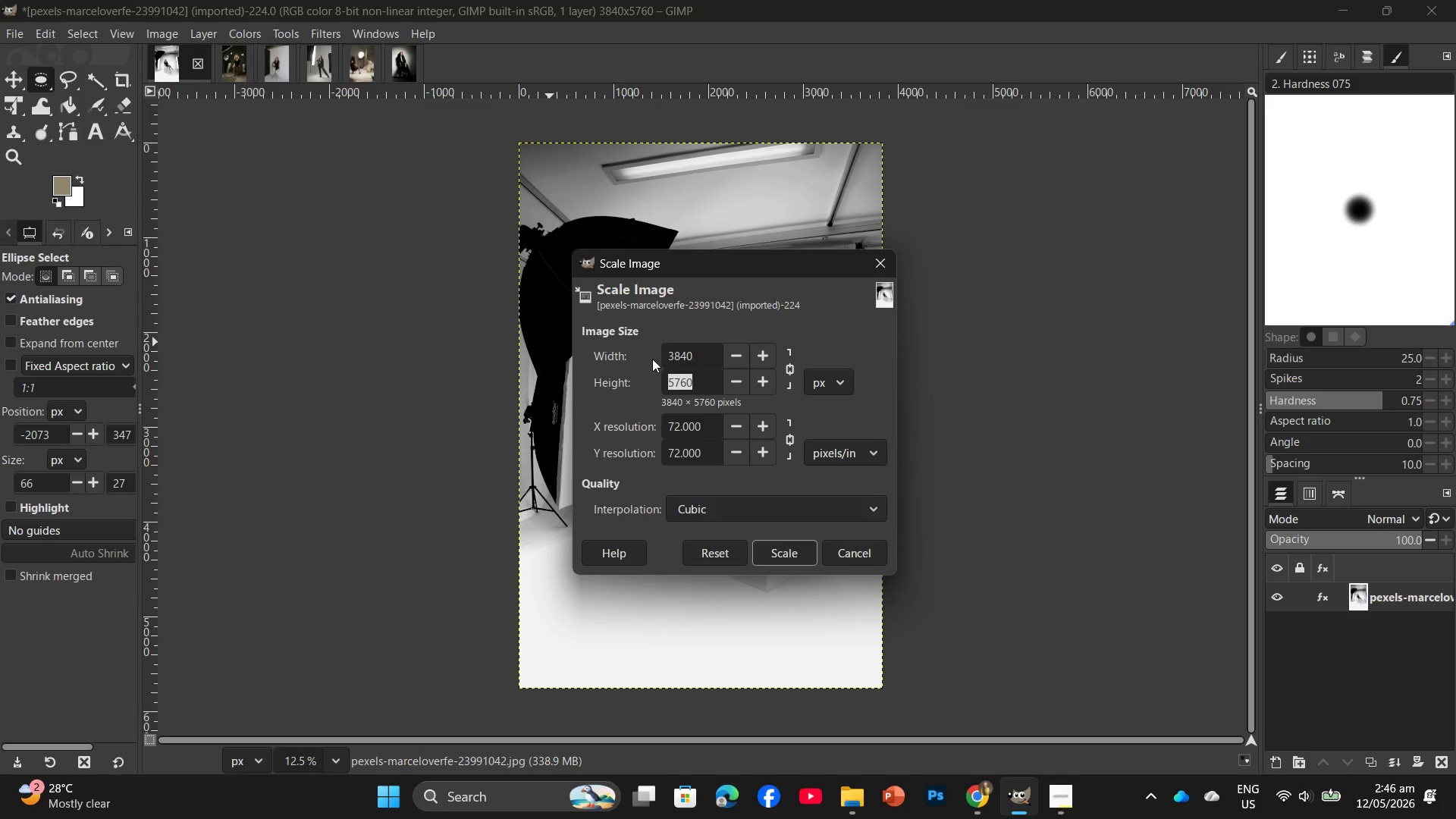 
key(Numpad2)
 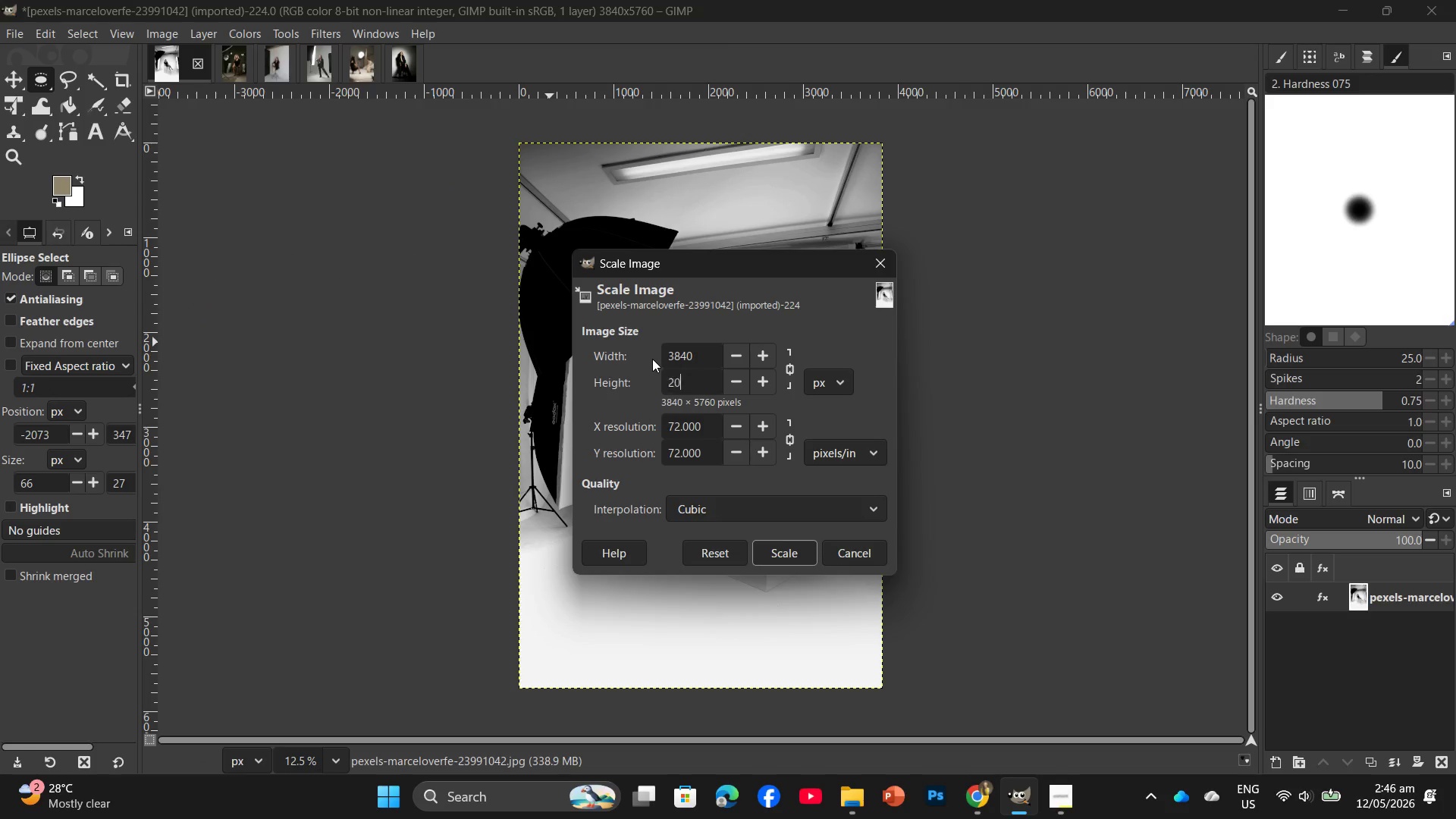 
key(Numpad0)
 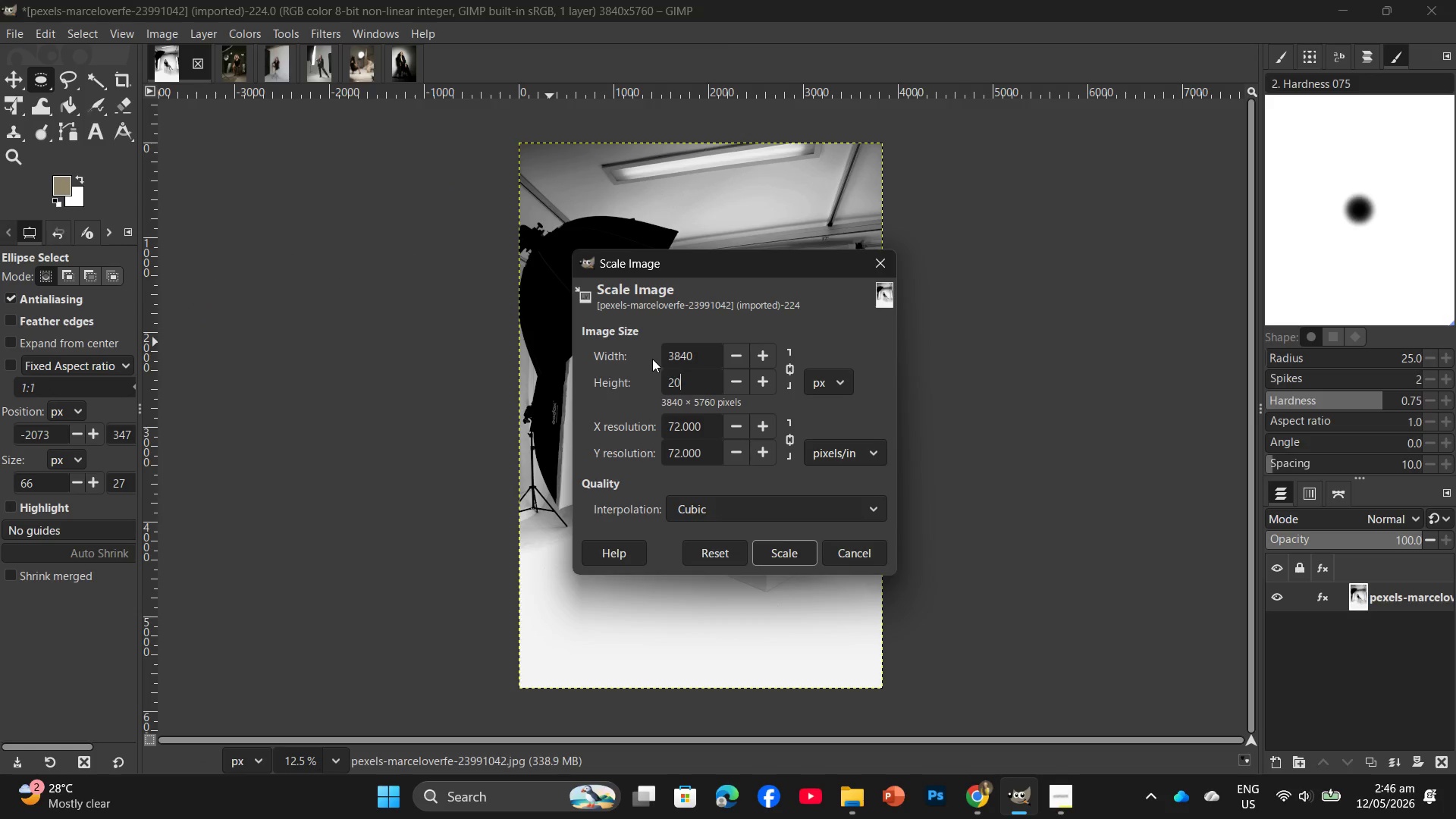 
key(Numpad0)
 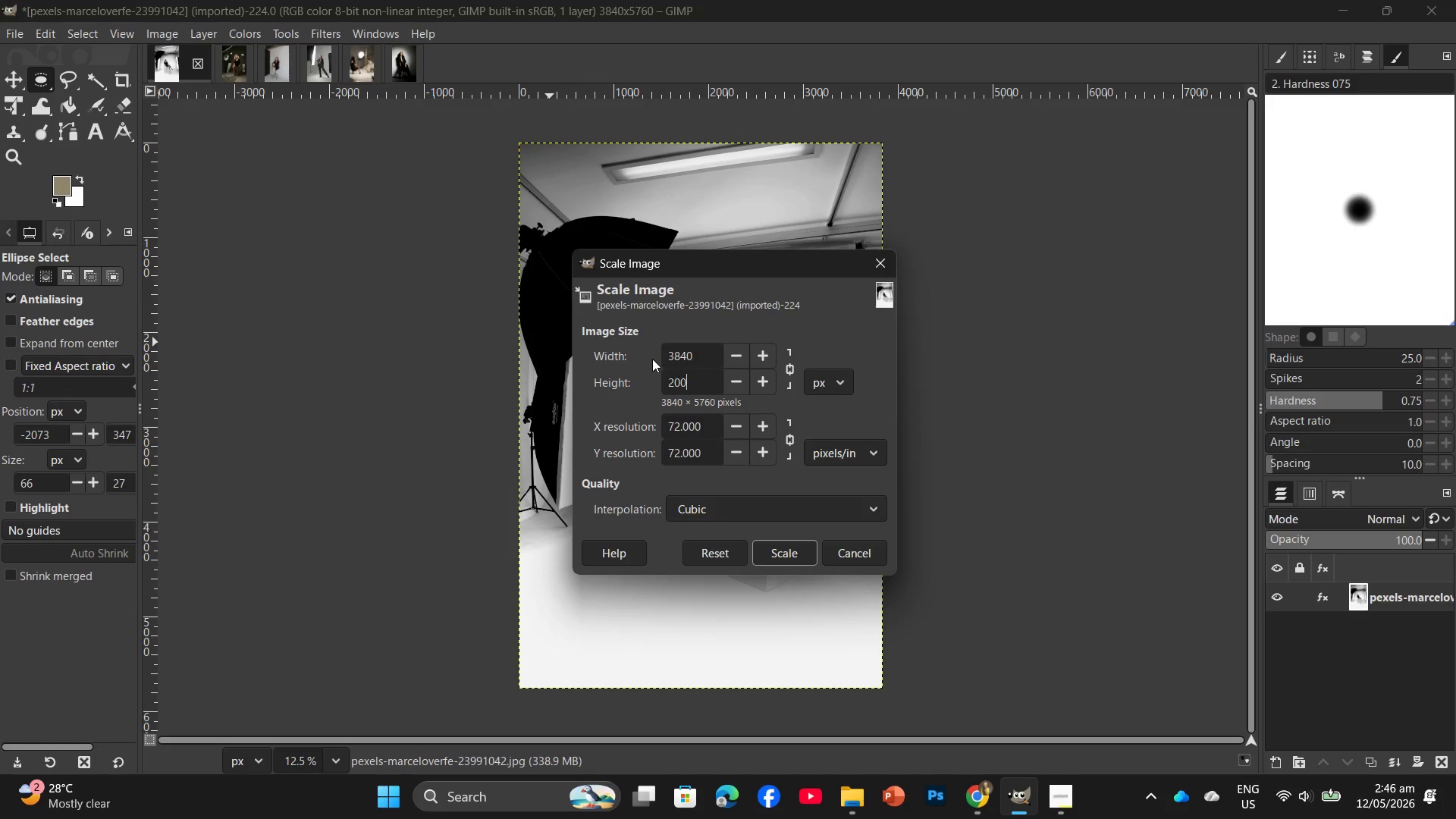 
key(Numpad0)
 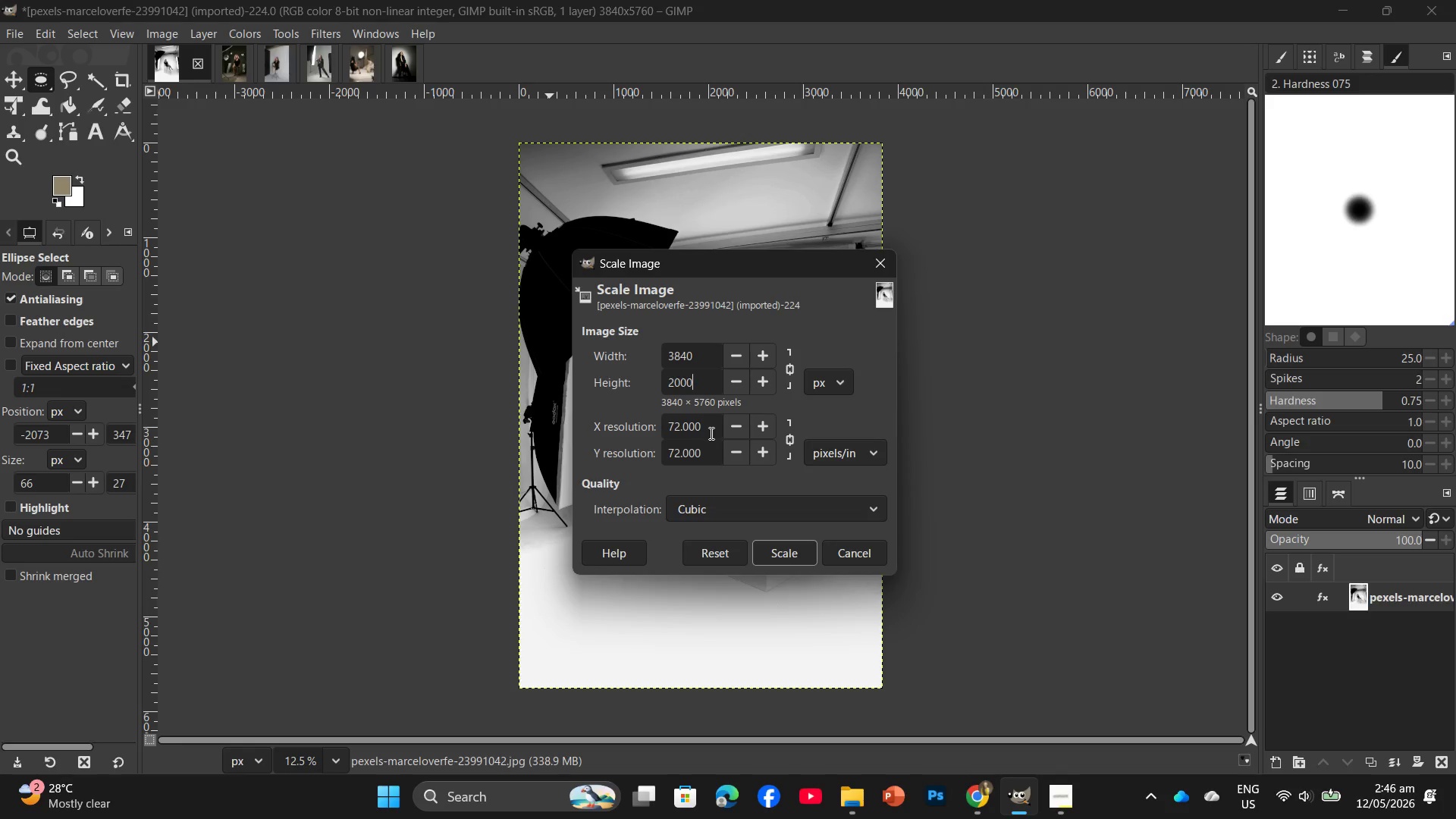 
left_click_drag(start_coordinate=[710, 435], to_coordinate=[646, 437])
 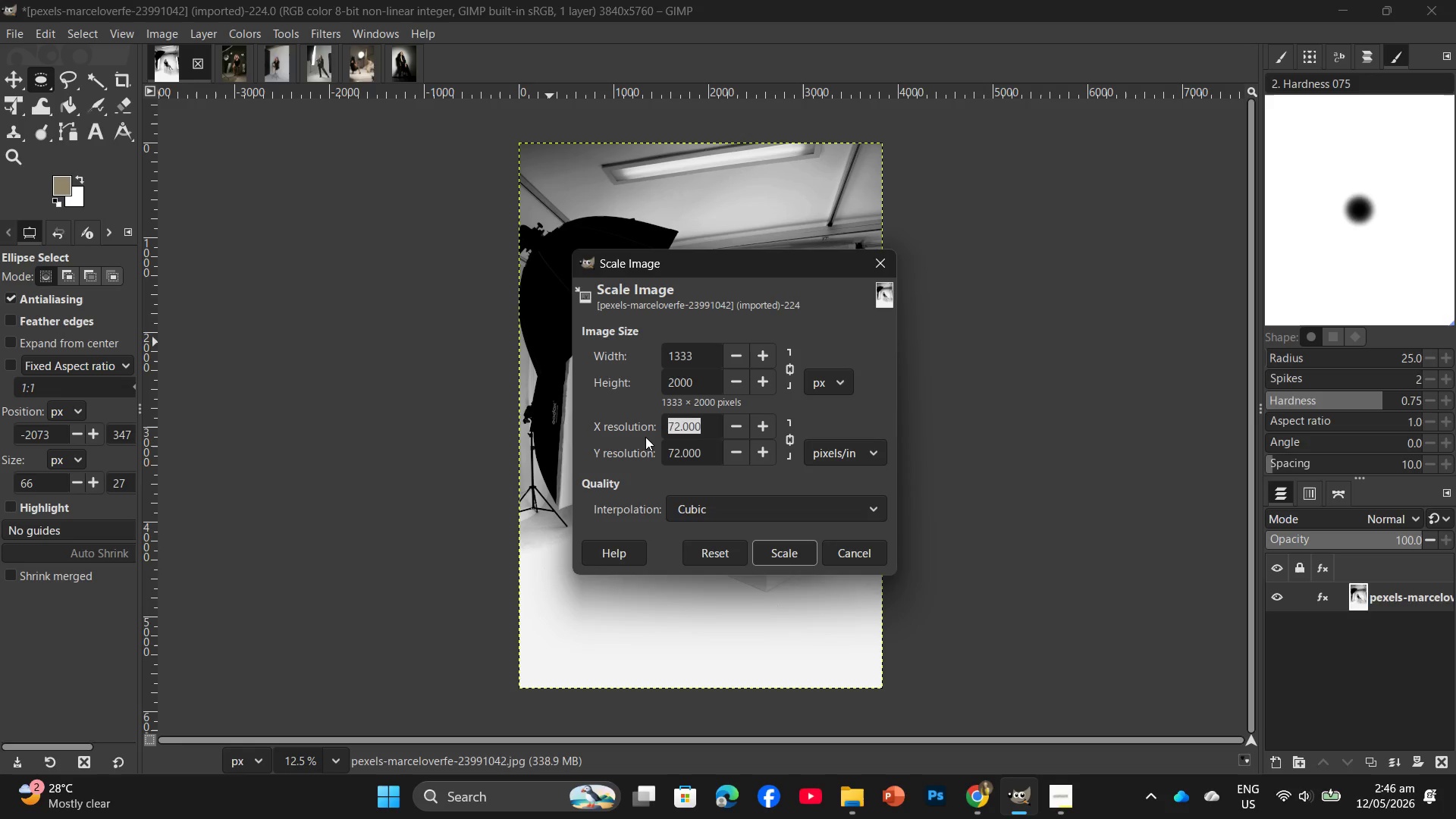 
key(Numpad3)
 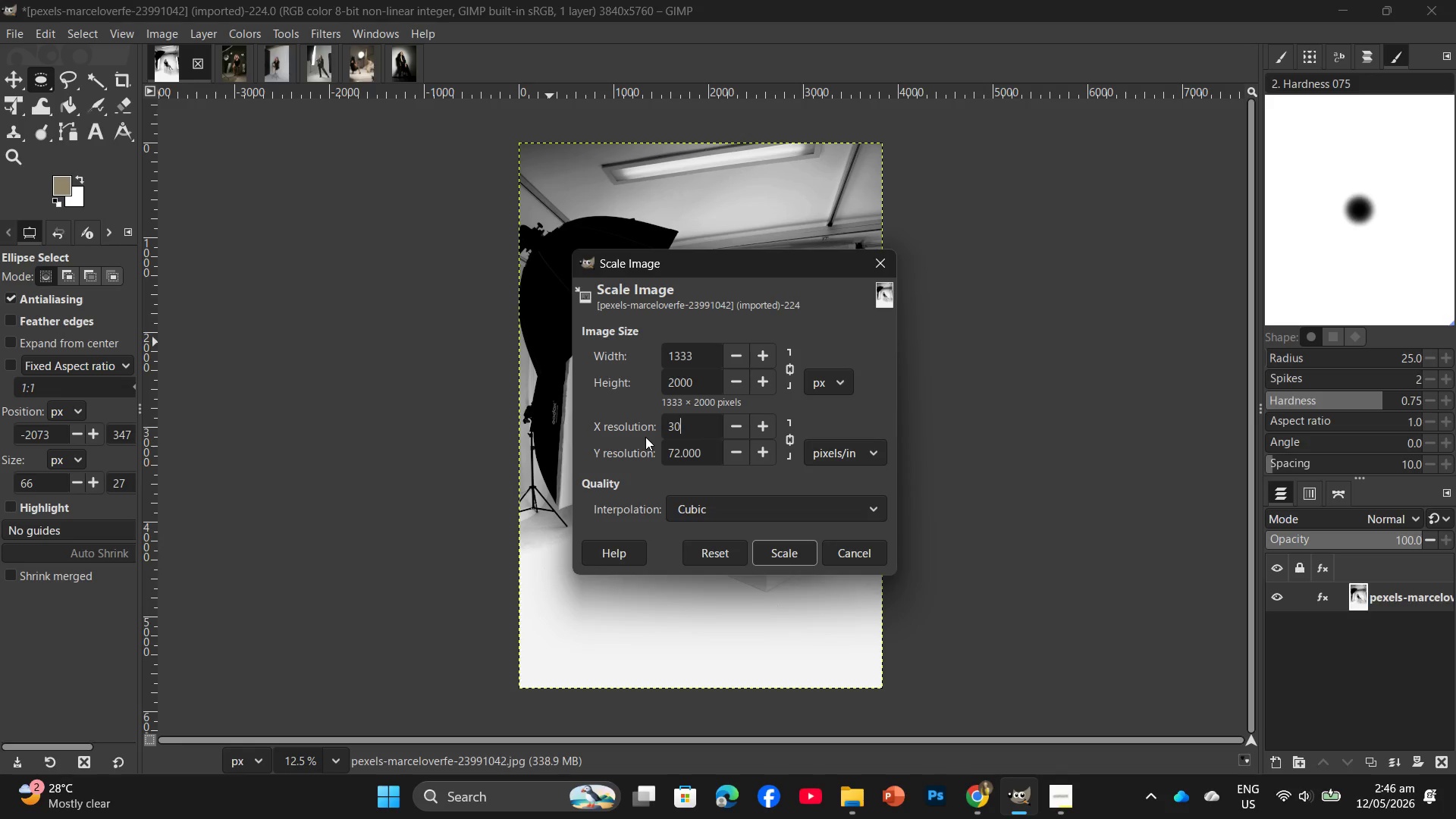 
key(Numpad0)
 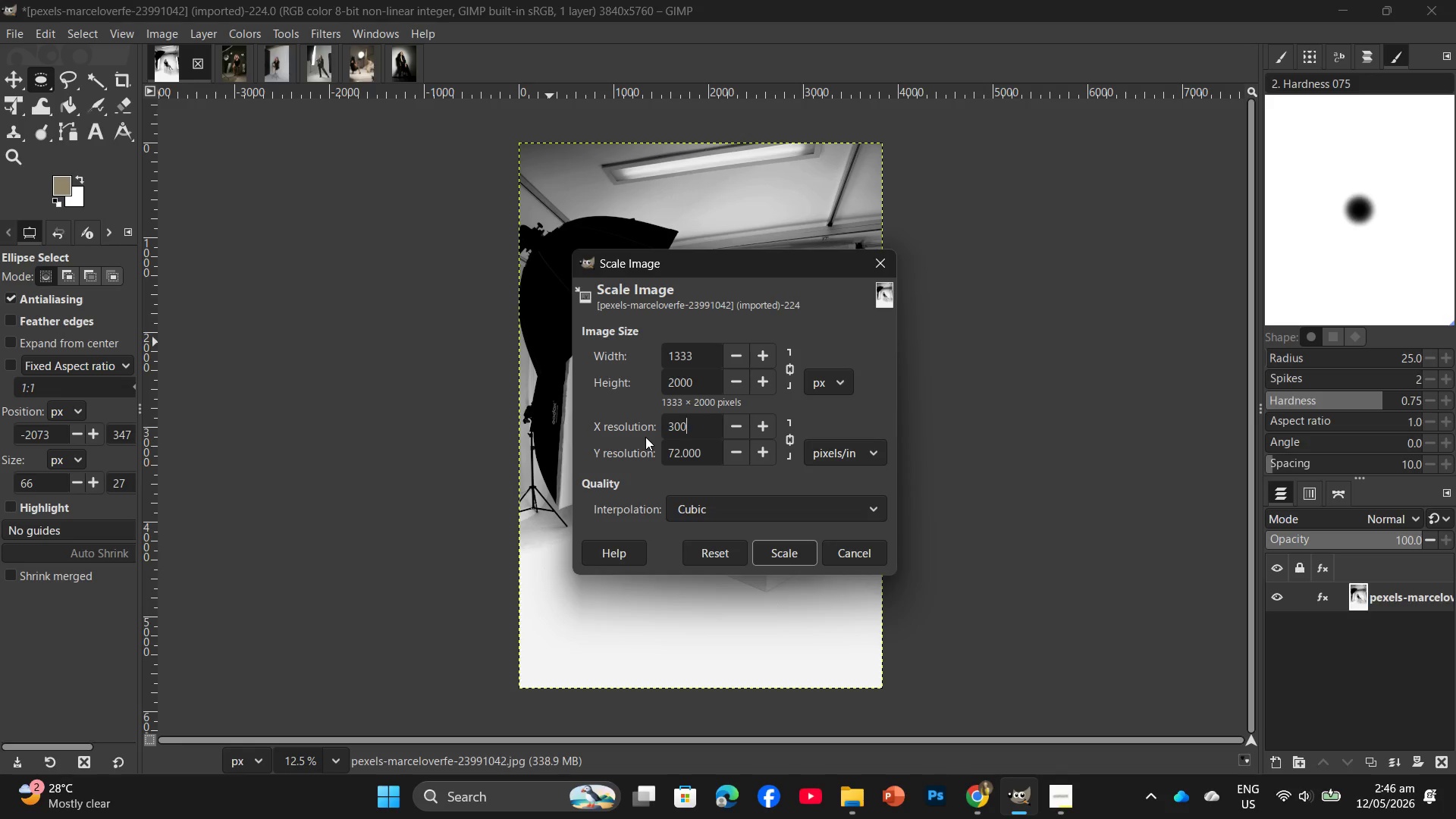 
key(Numpad0)
 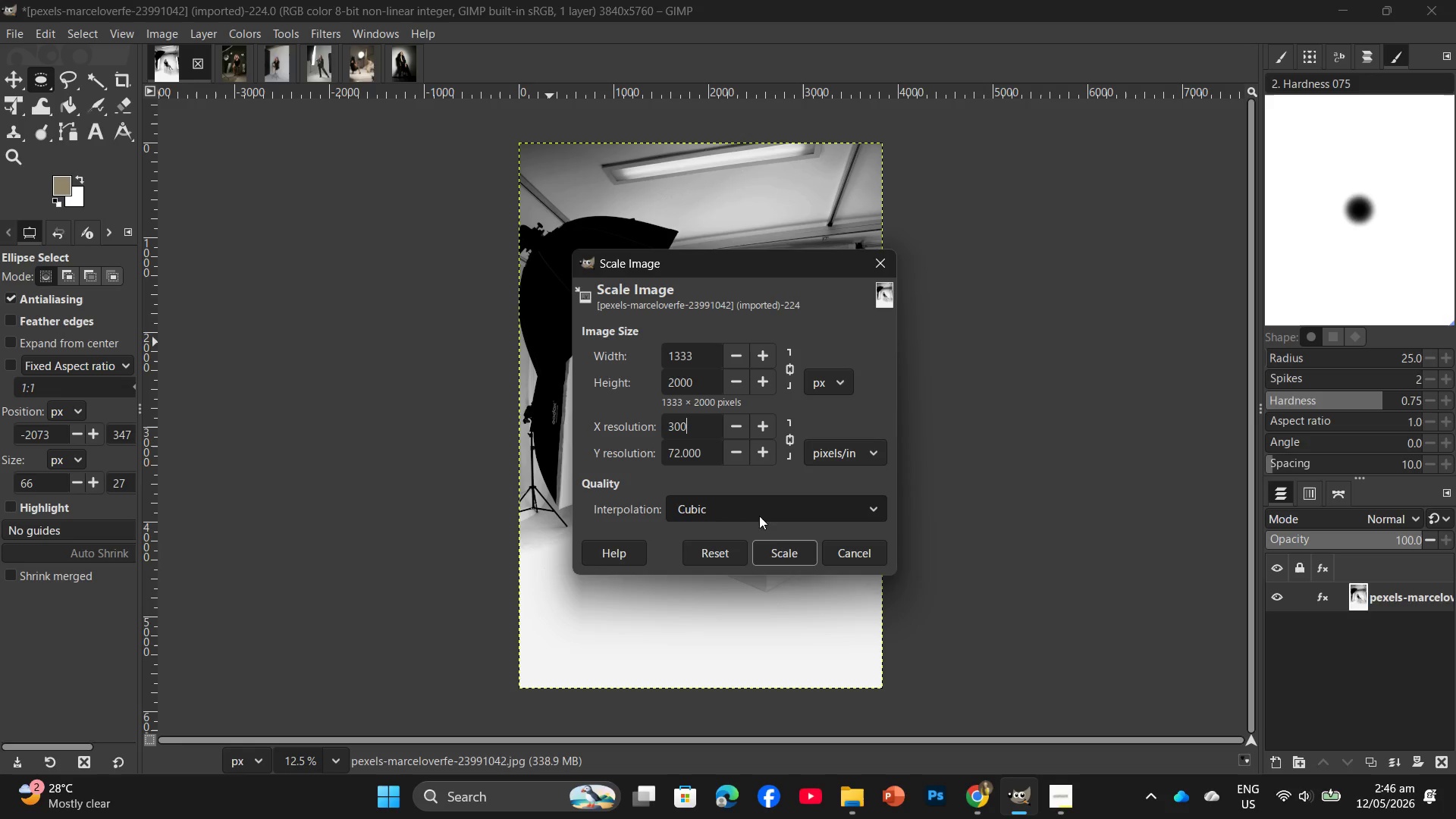 
left_click([779, 551])
 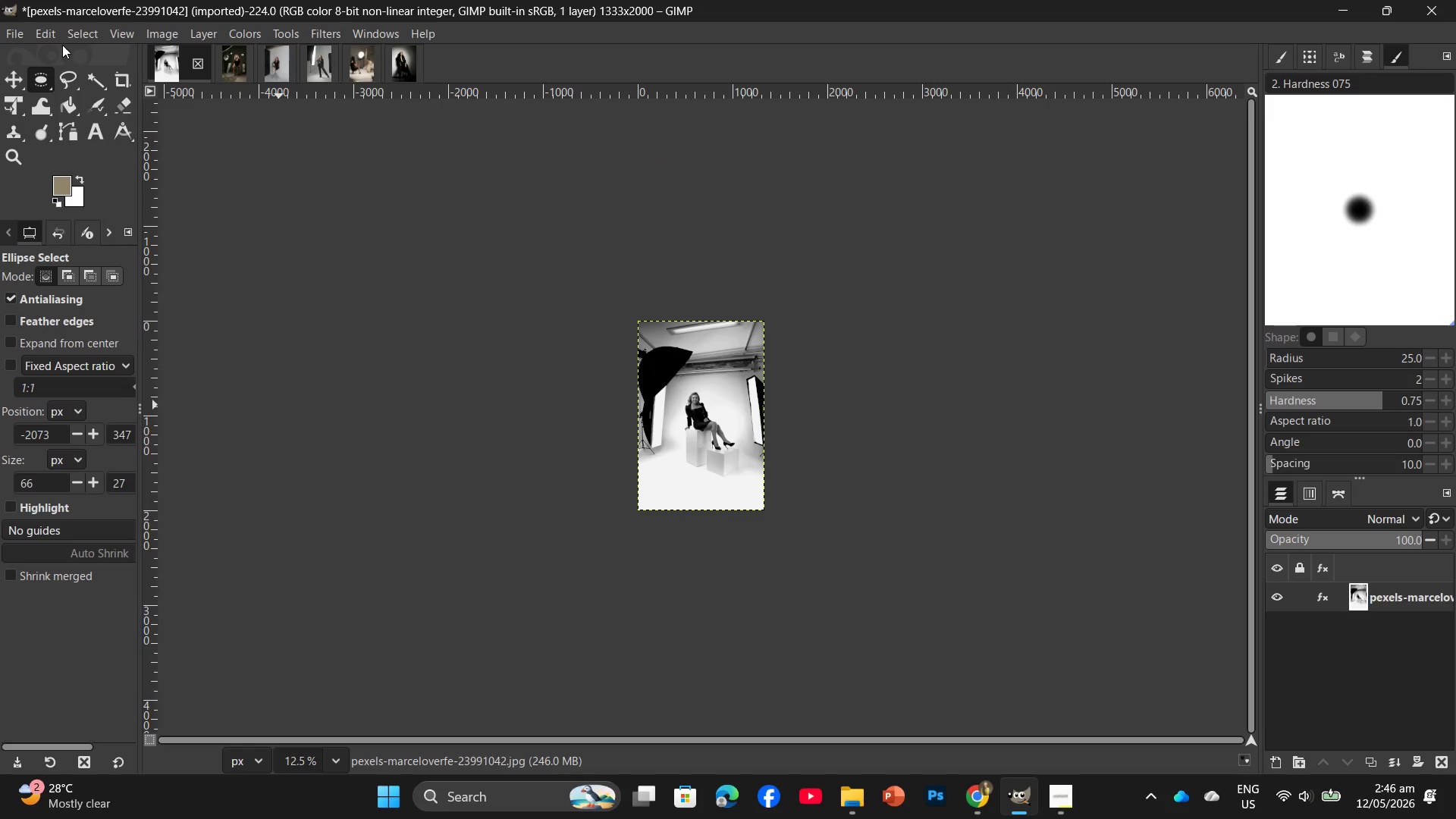 
left_click([19, 39])
 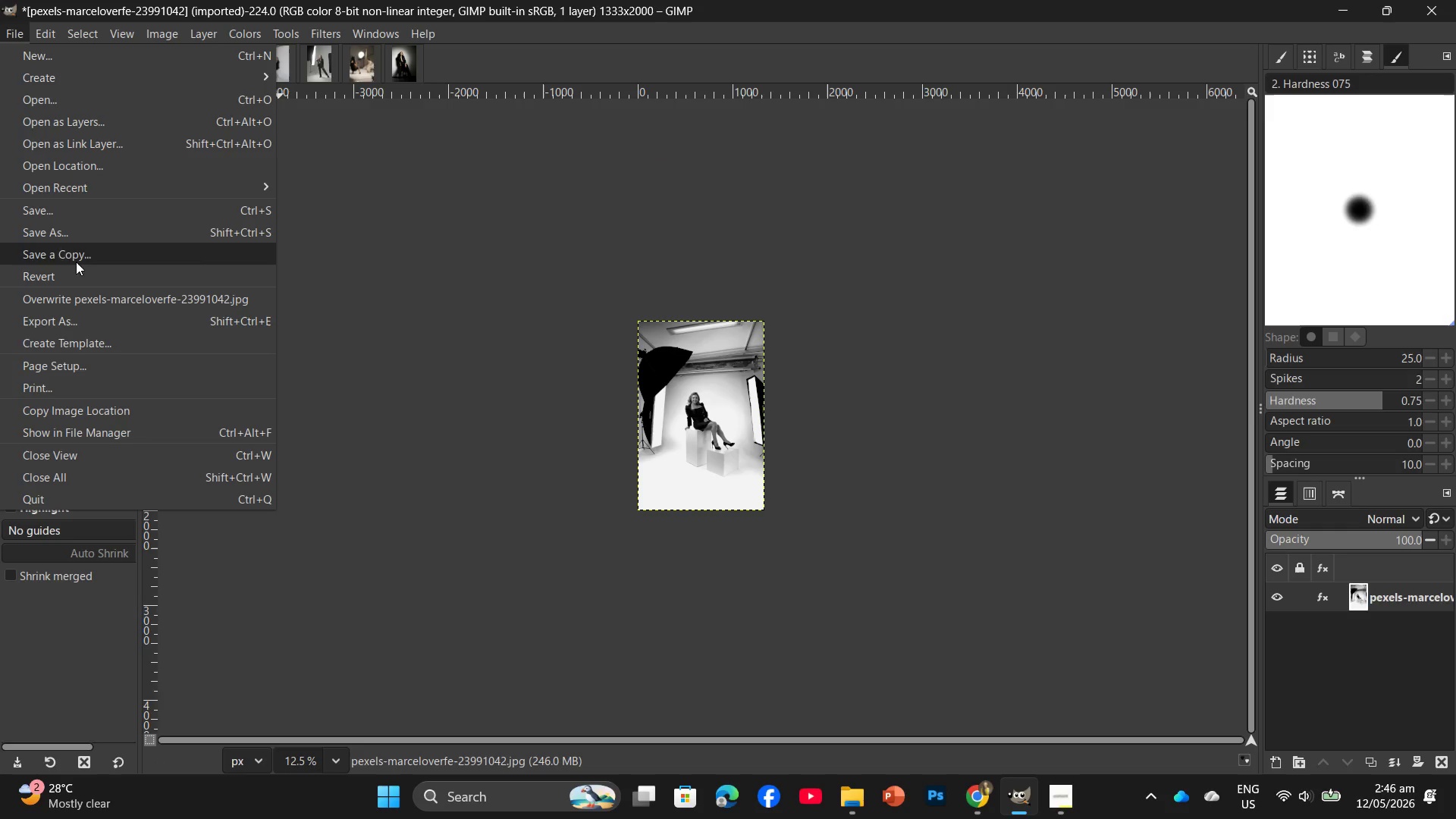 
left_click_drag(start_coordinate=[69, 323], to_coordinate=[79, 321])
 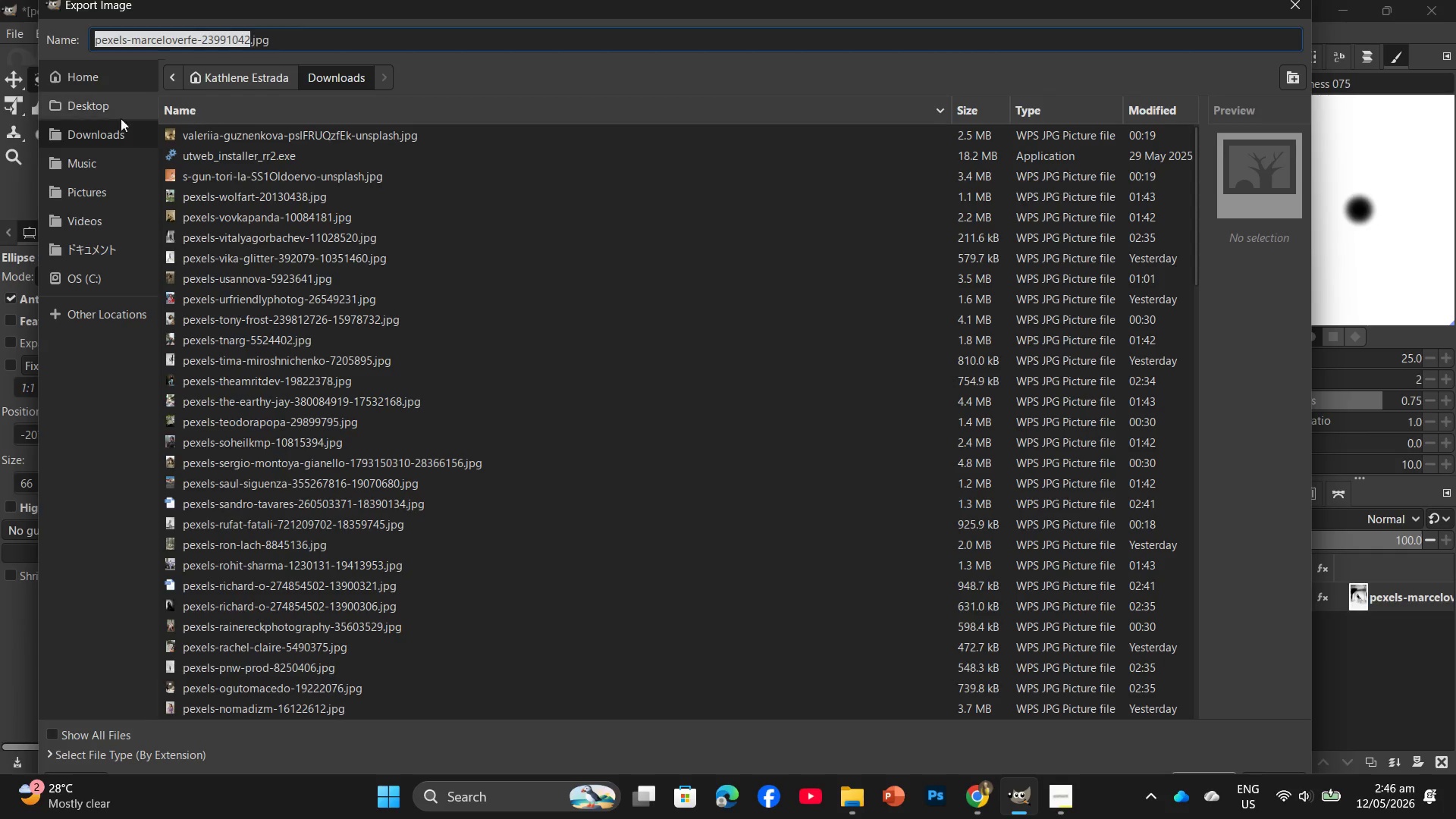 
double_click([108, 119])
 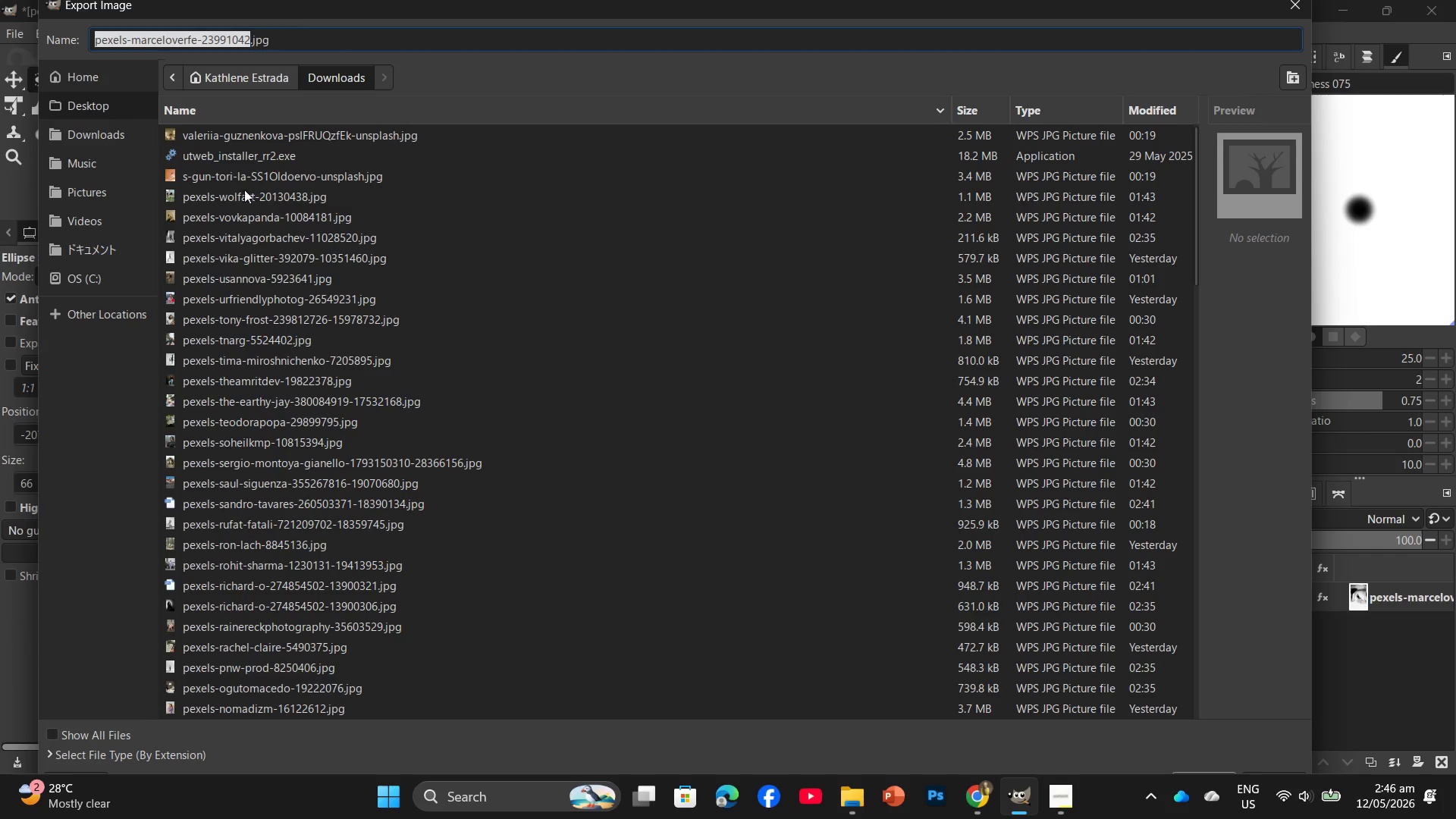 
left_click([86, 105])
 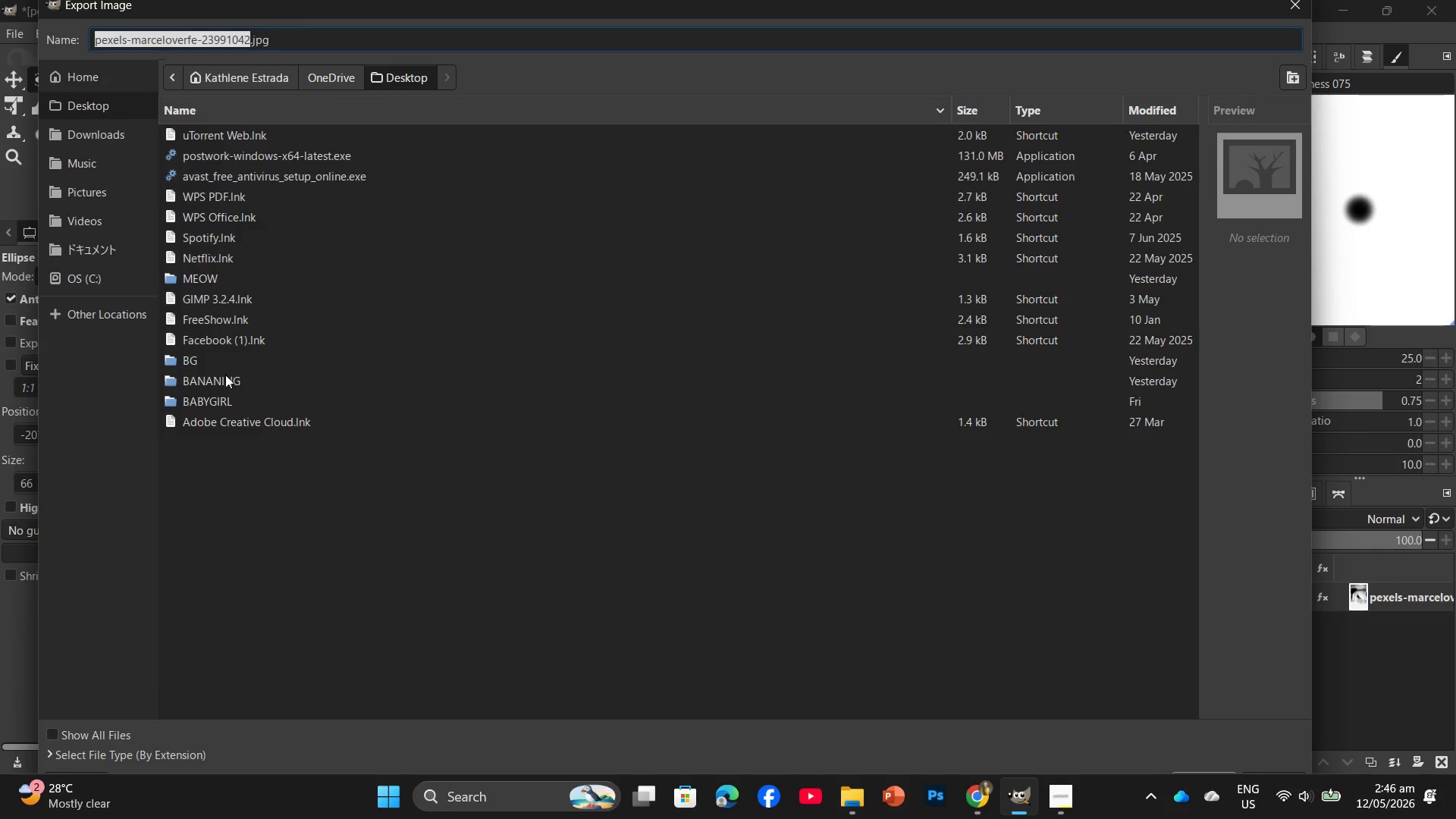 
double_click([225, 375])
 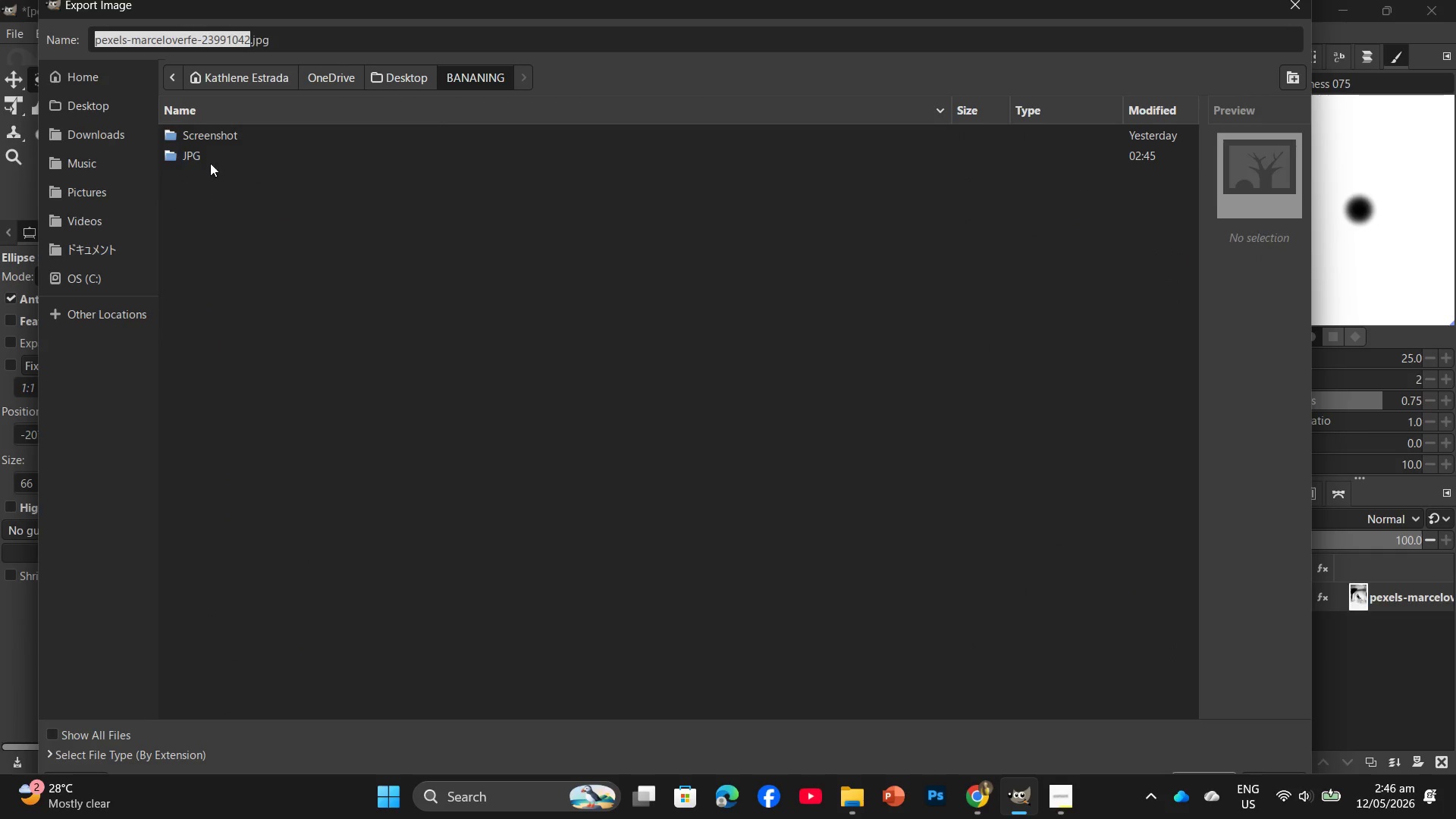 
double_click([209, 157])
 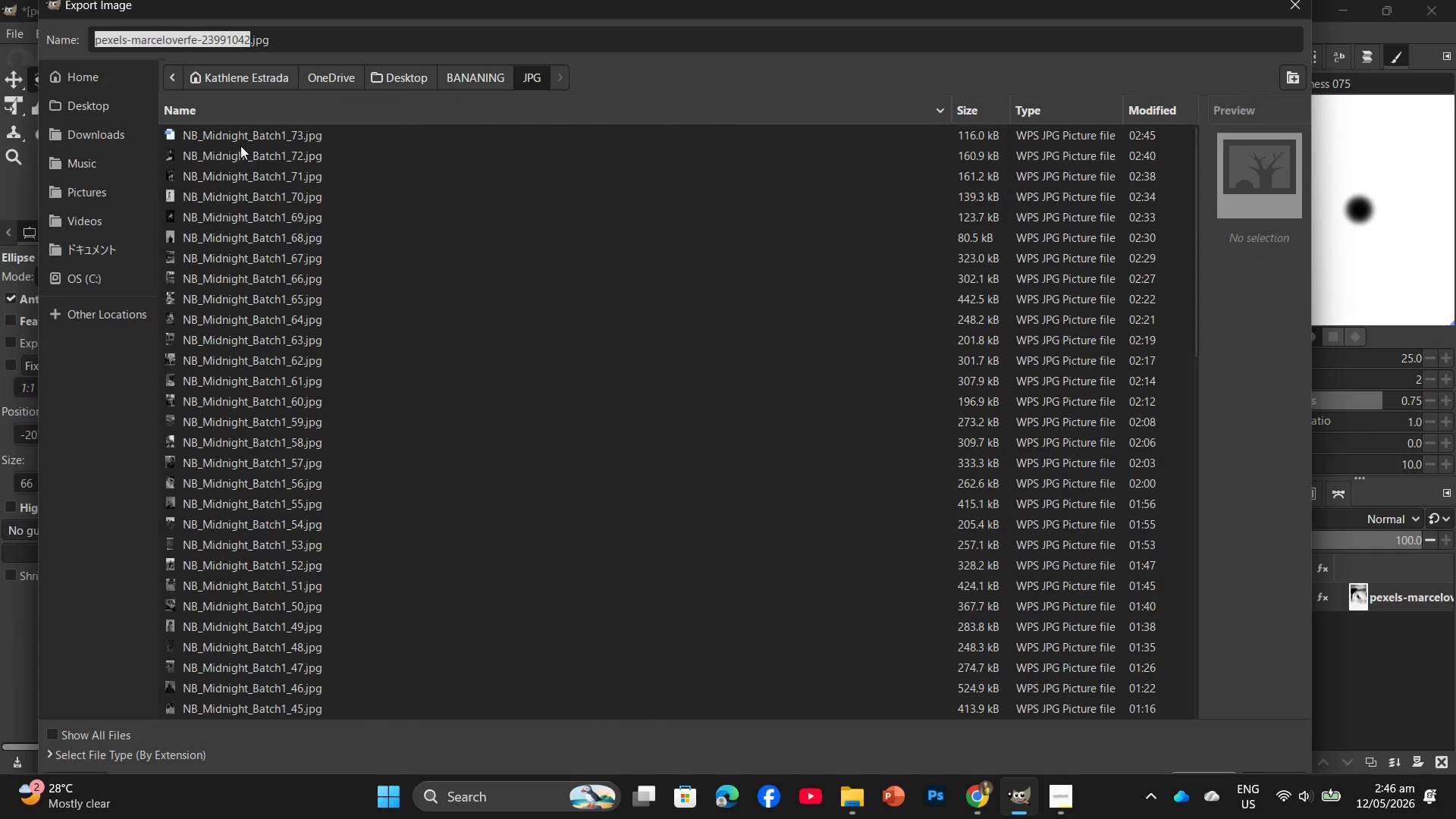 
left_click_drag(start_coordinate=[244, 134], to_coordinate=[215, 38])
 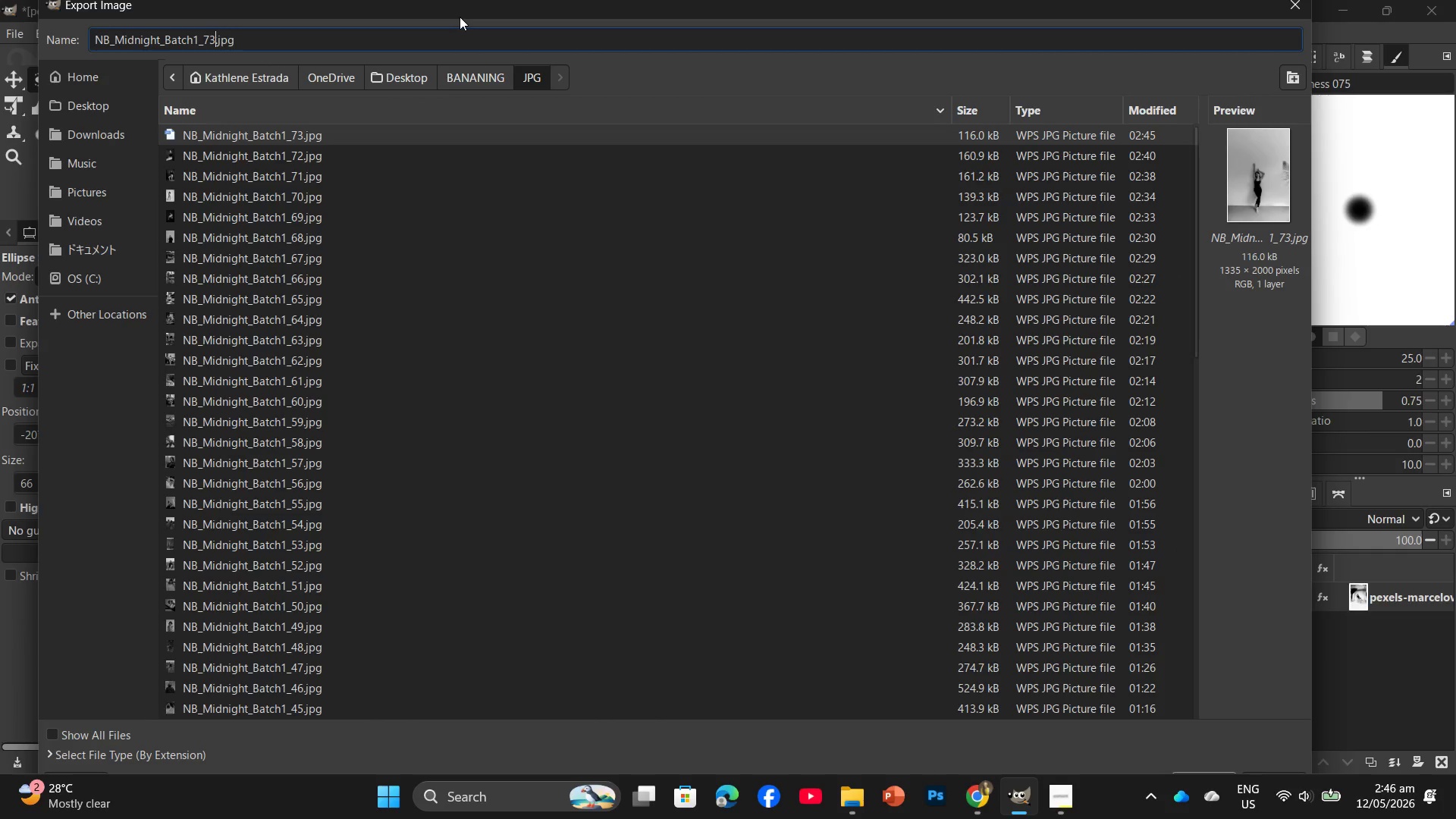 
left_click([215, 38])
 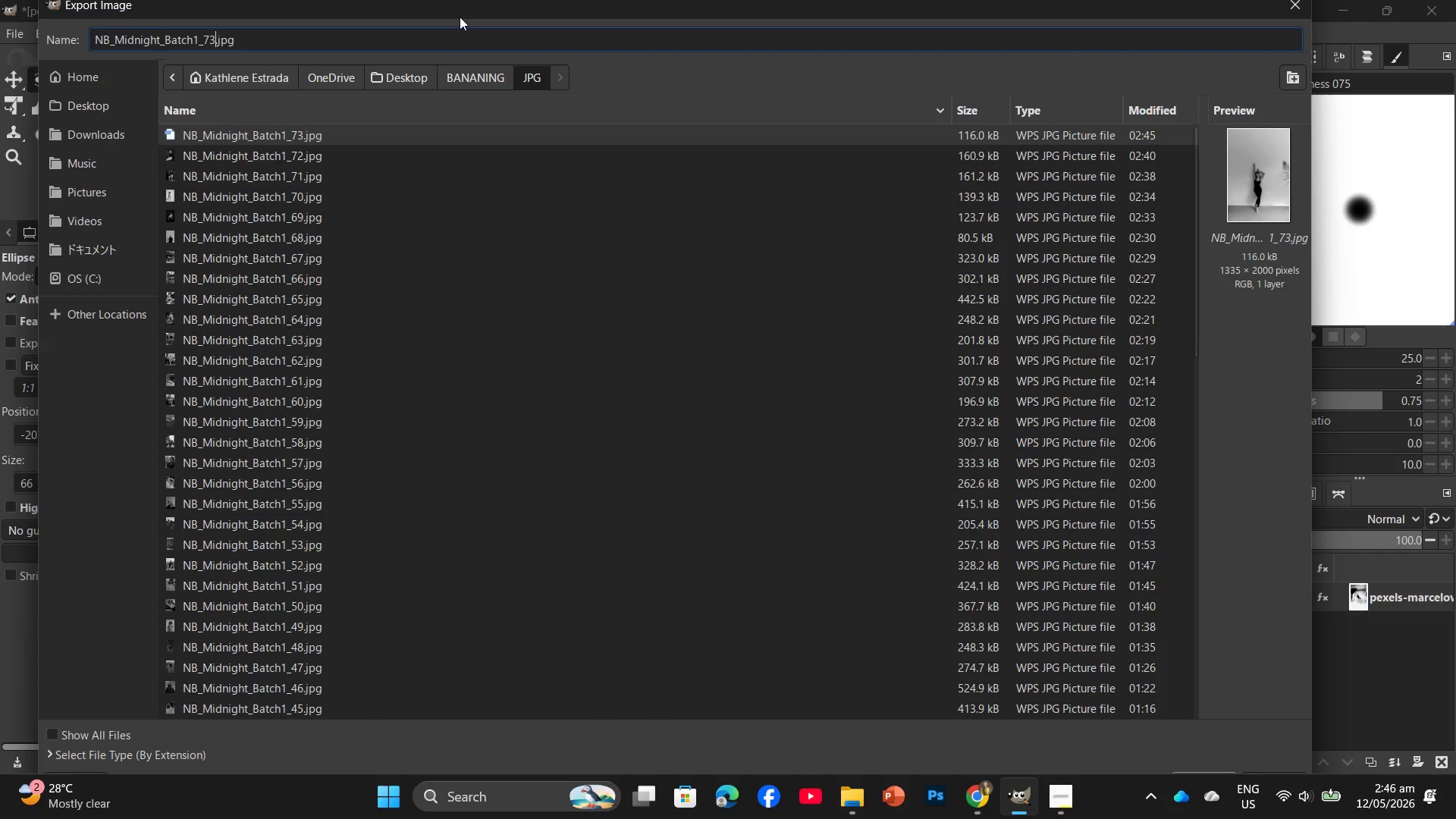 
key(Backspace)
 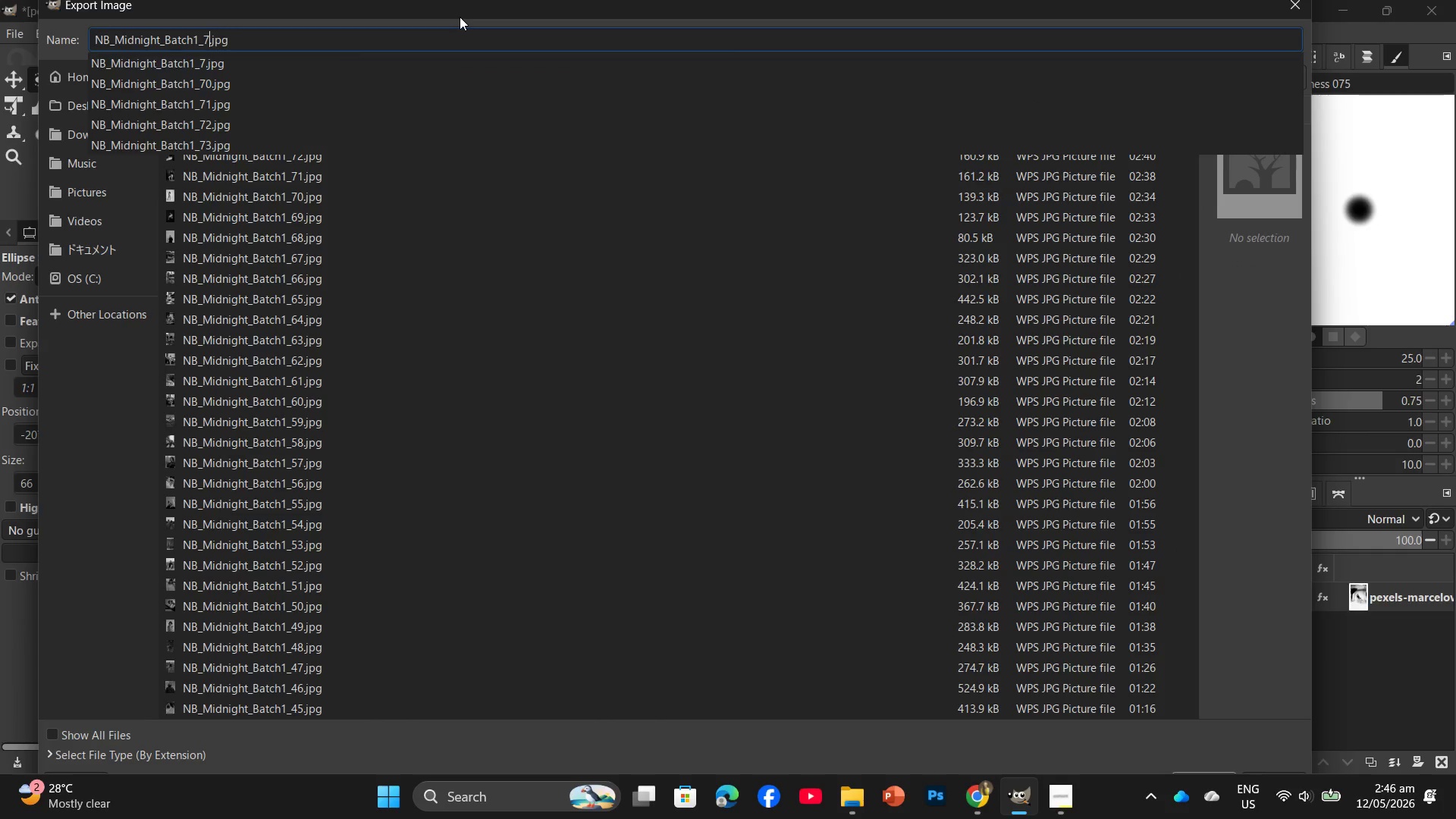 
key(Numpad4)
 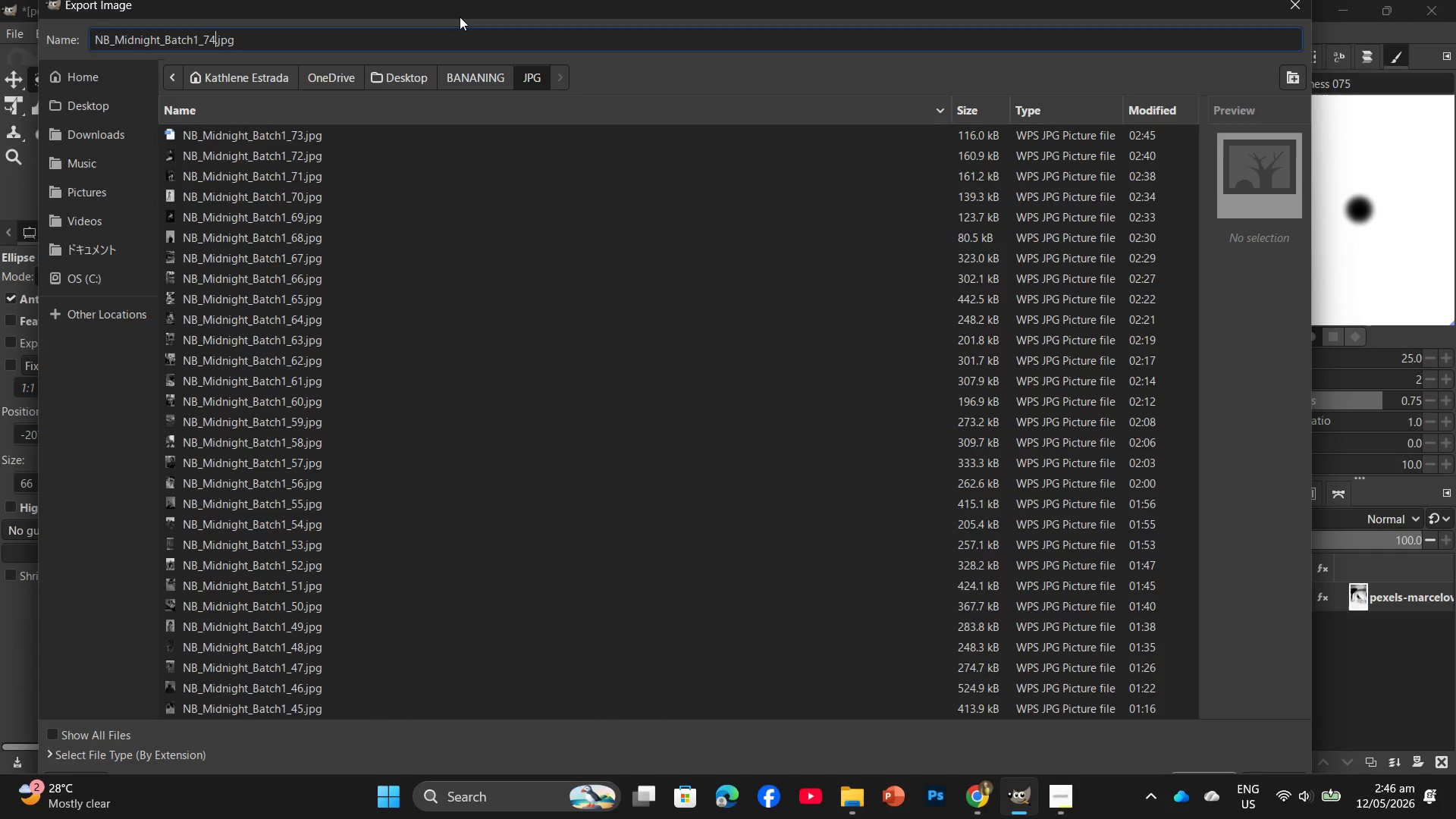 
key(Enter)
 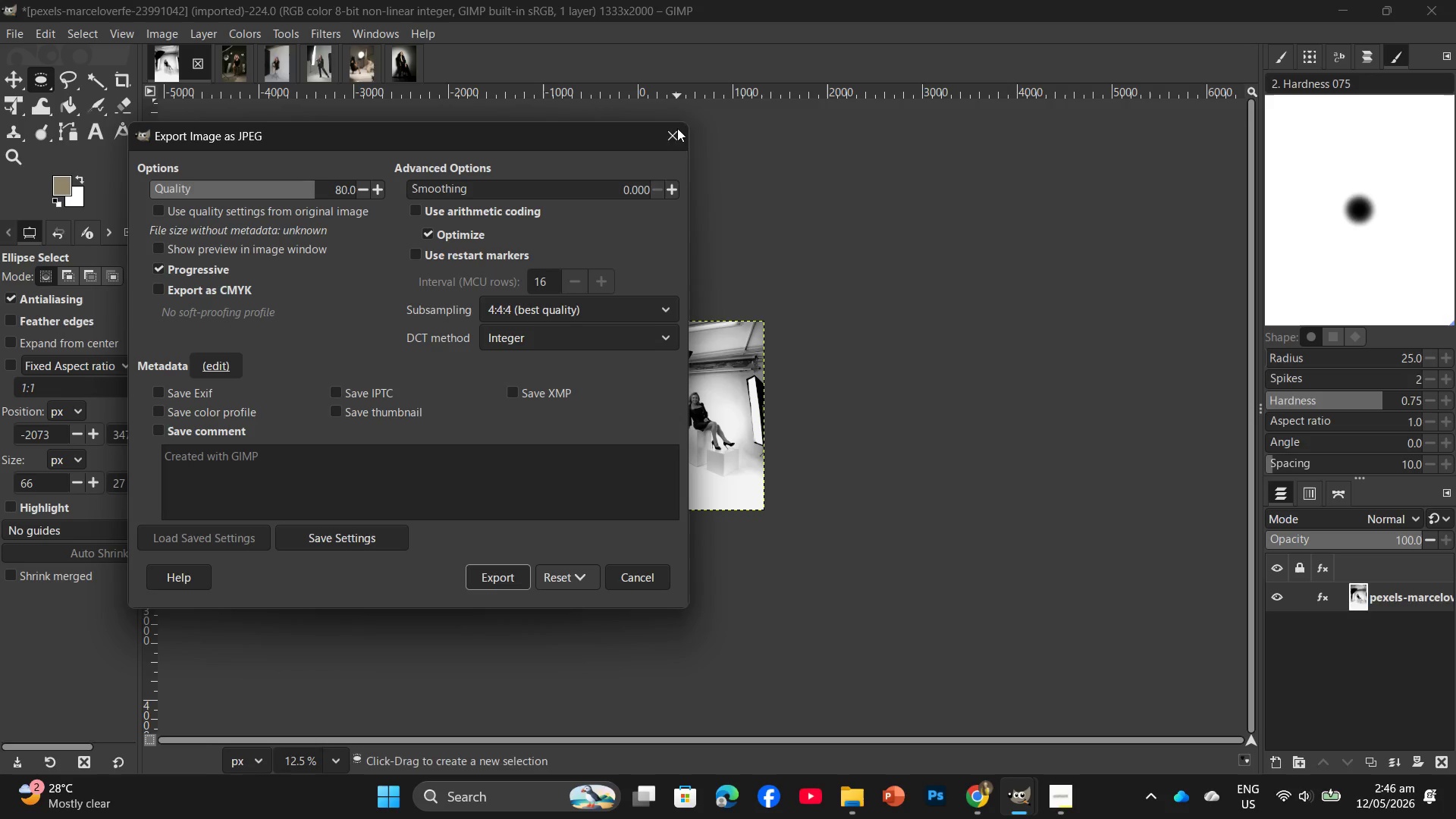 
left_click([529, 581])
 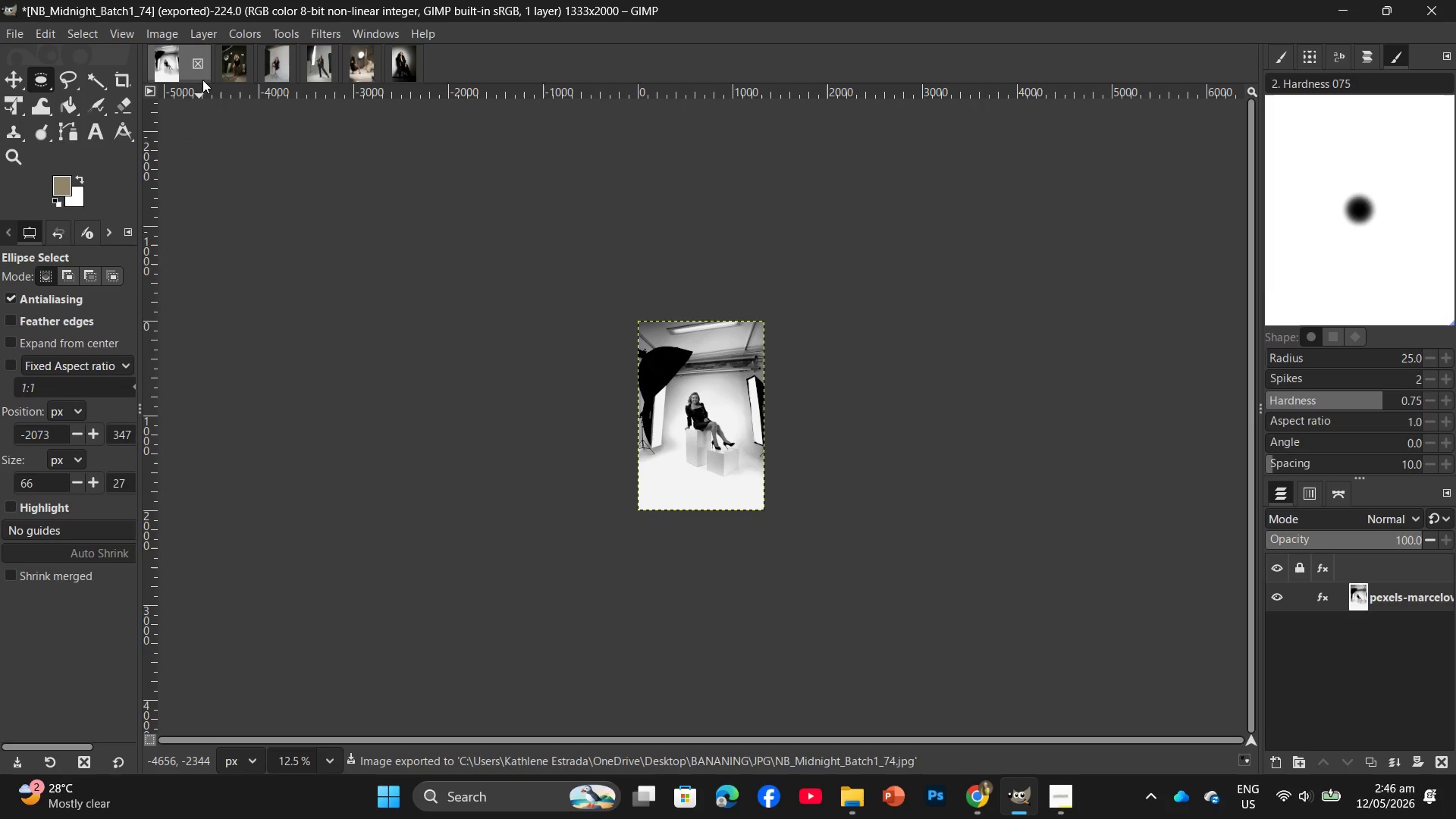 
left_click([205, 70])
 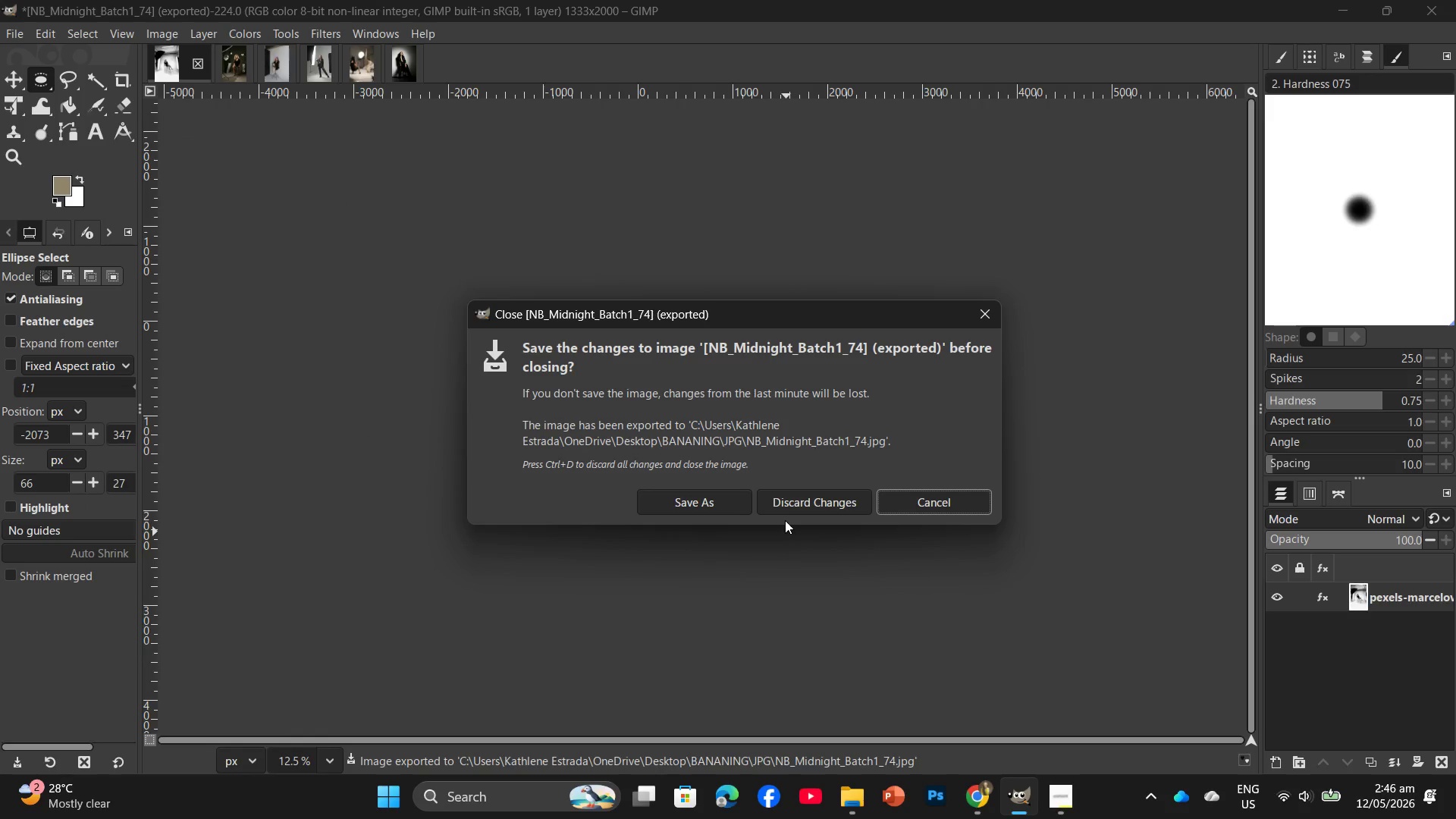 
double_click([785, 514])
 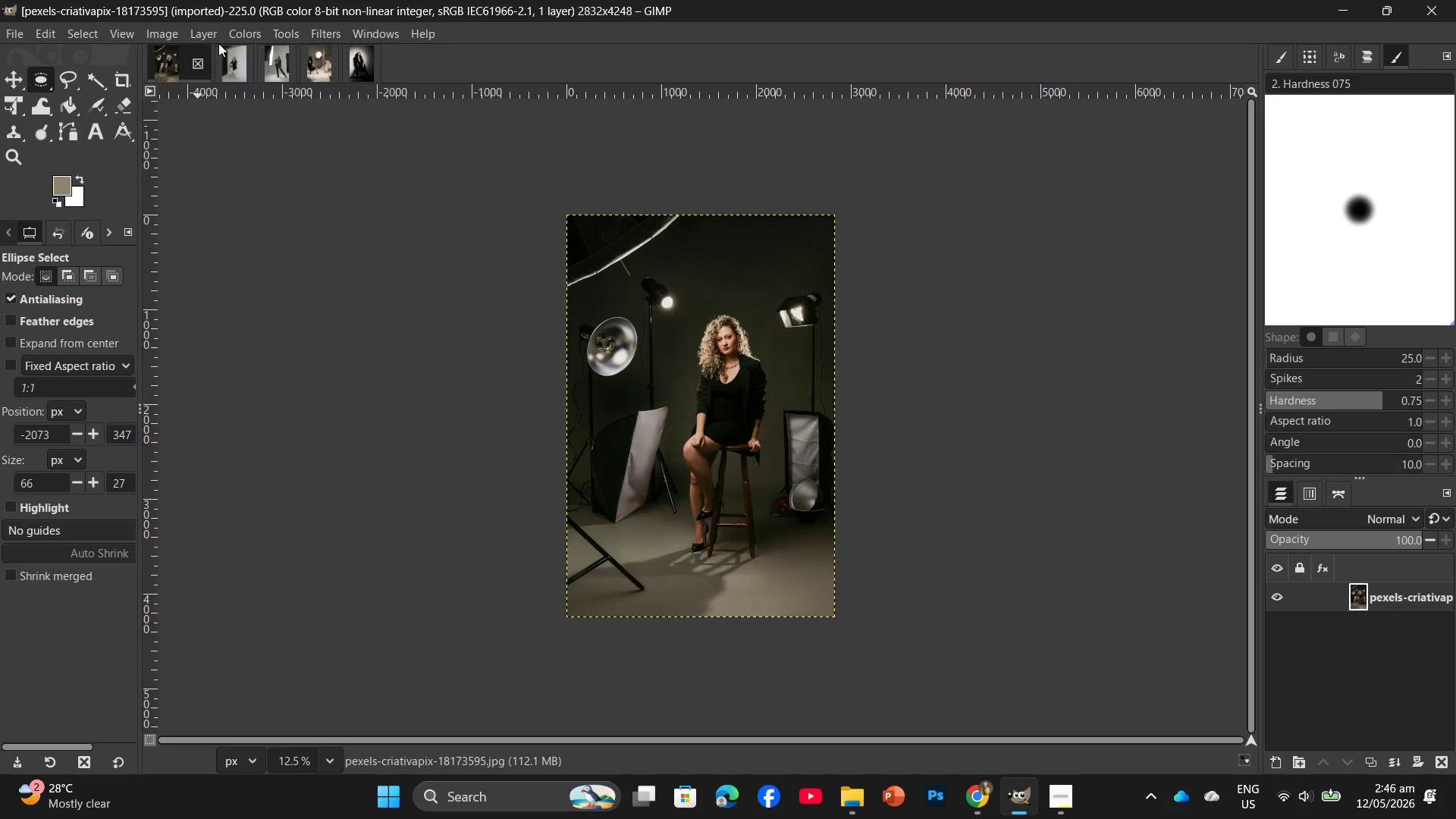 
left_click([247, 39])
 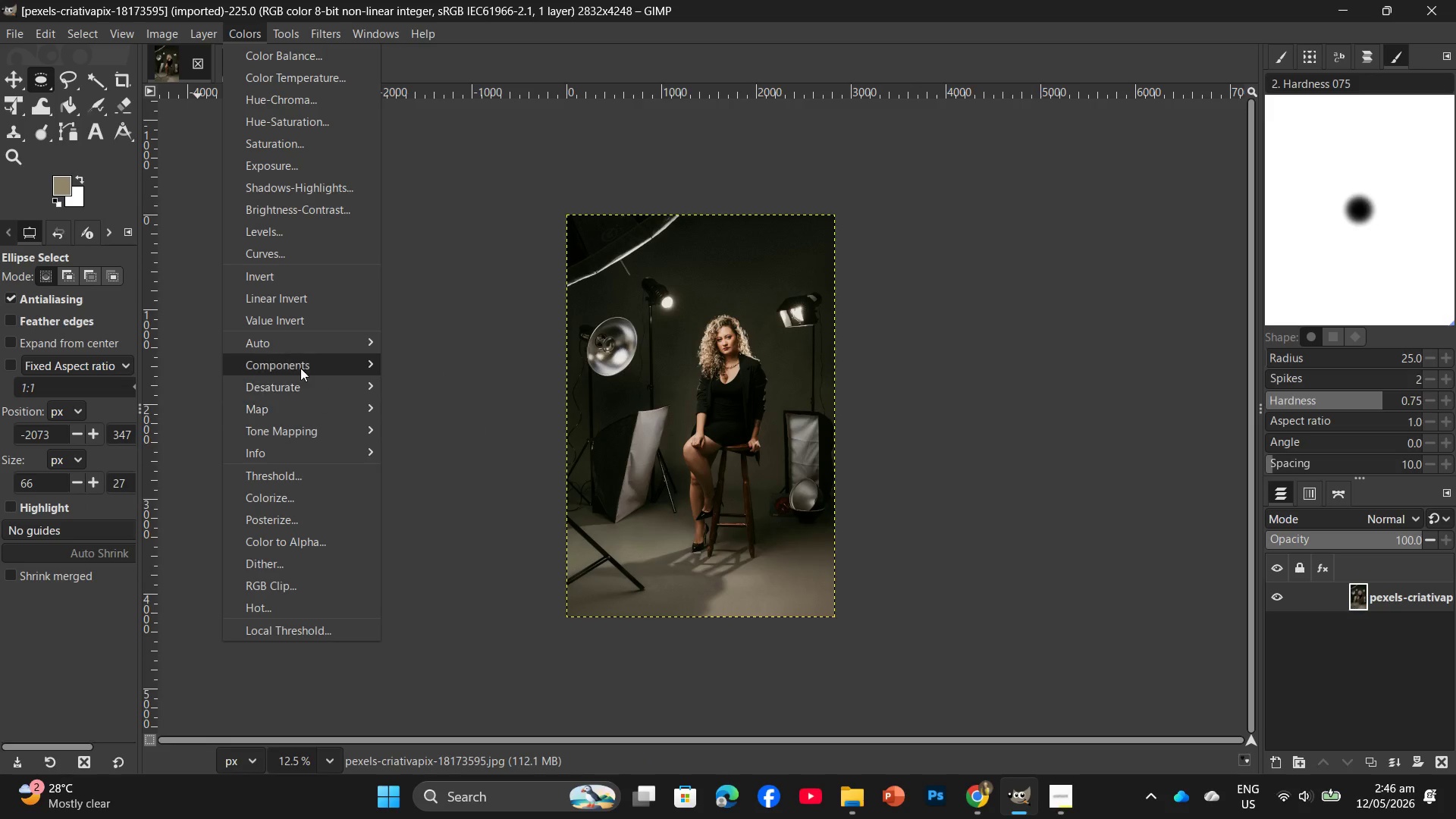 
left_click([298, 362])
 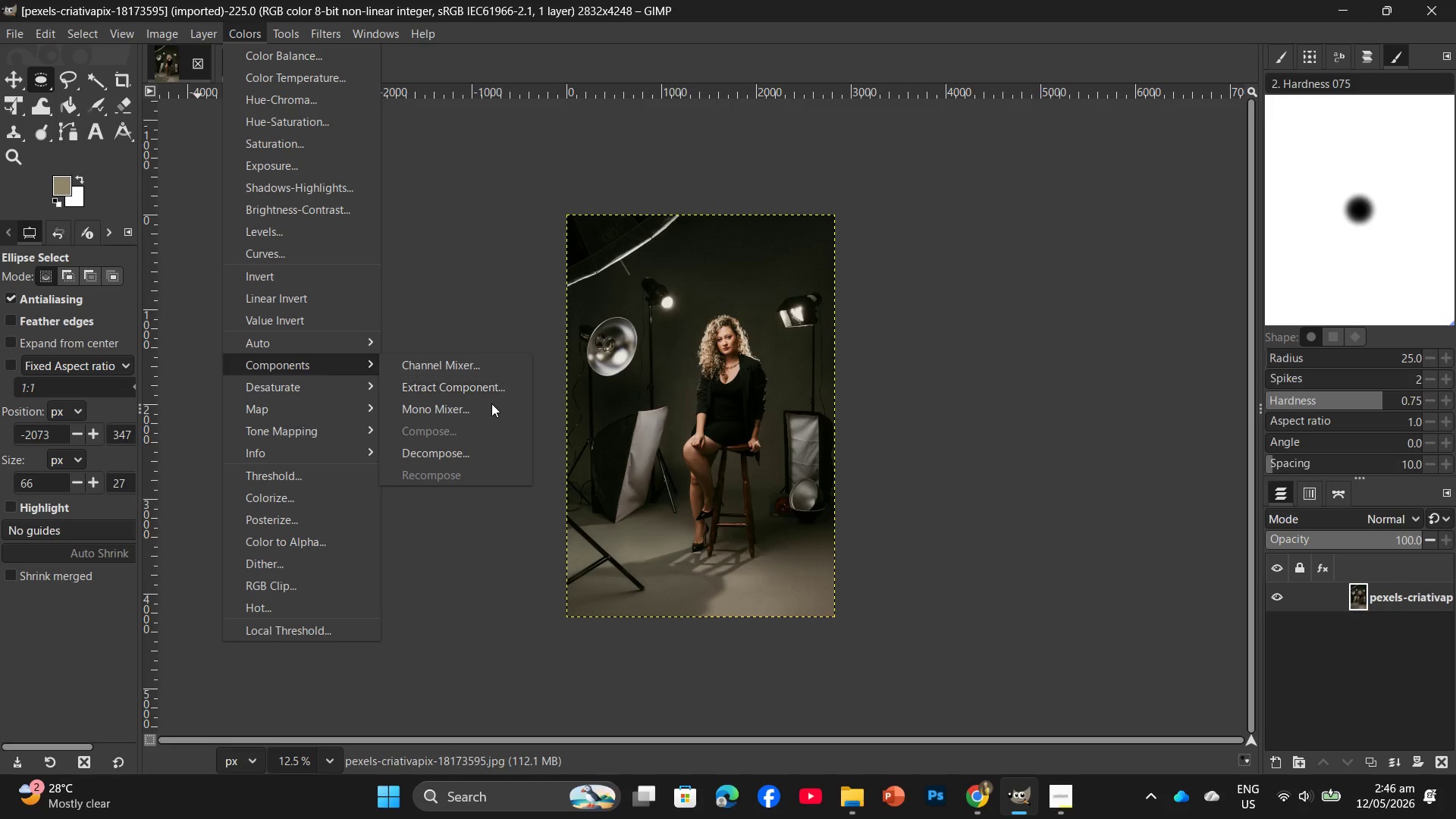 
left_click([488, 406])
 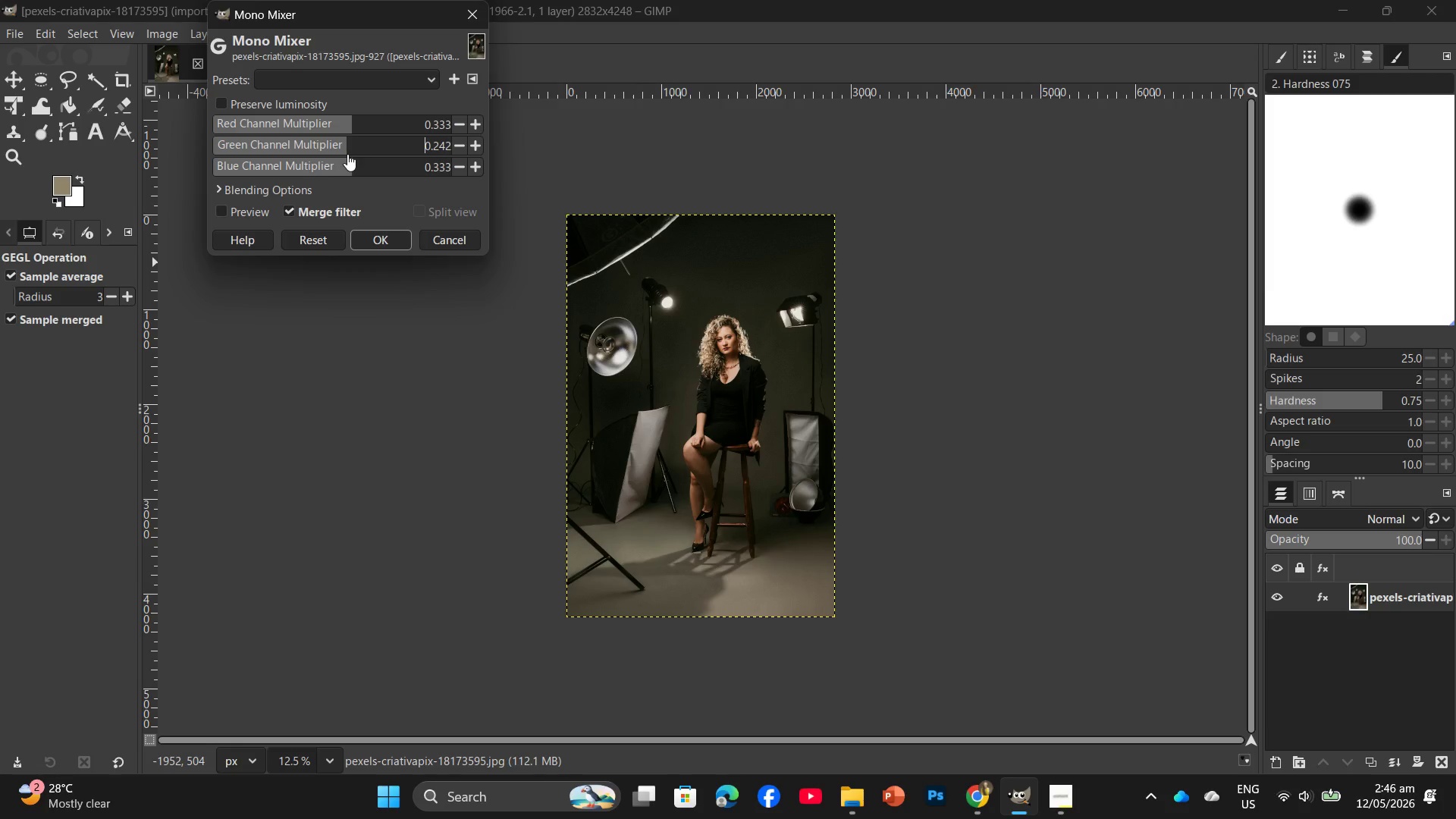 
left_click([349, 152])
 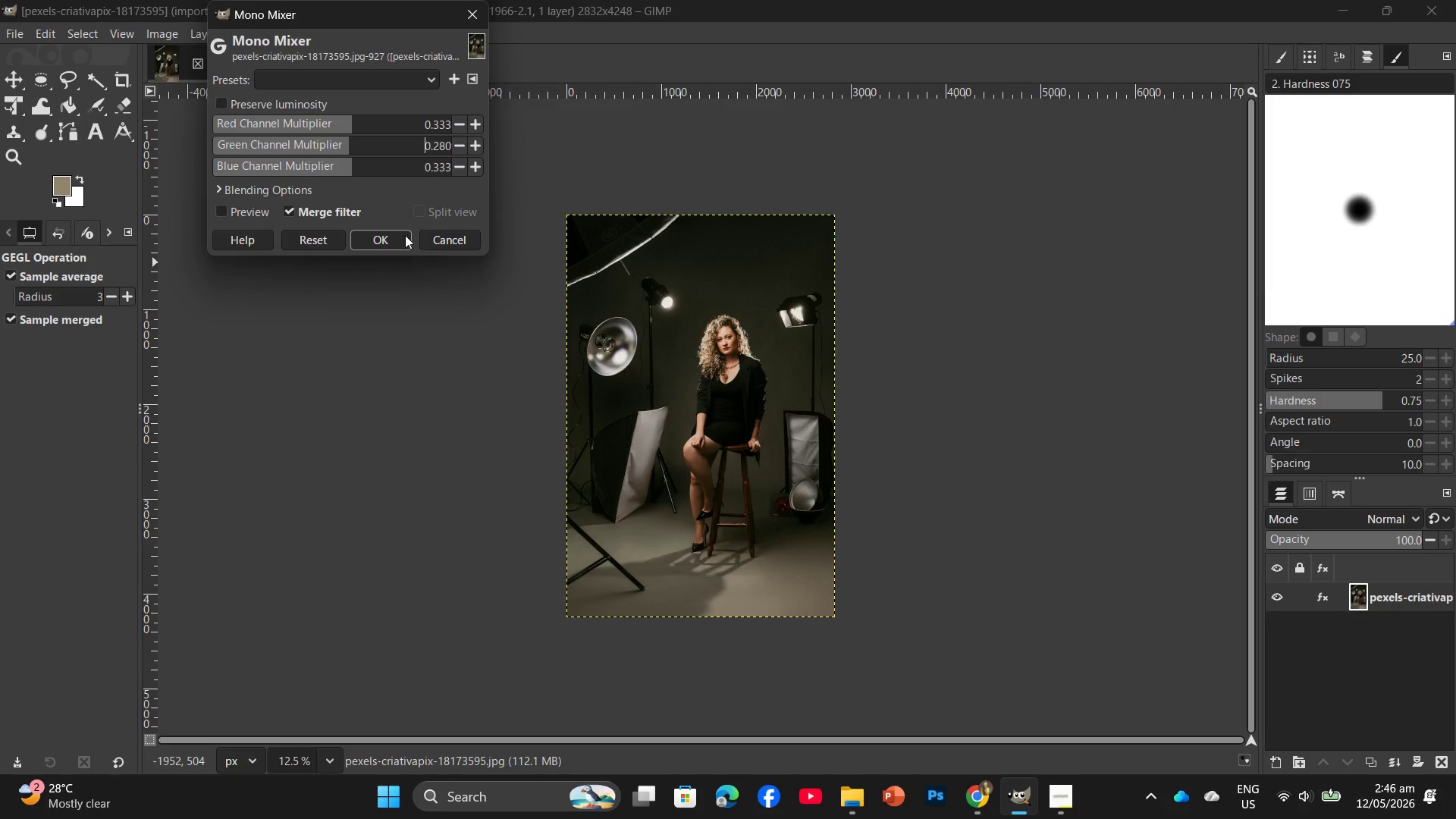 
left_click([406, 237])
 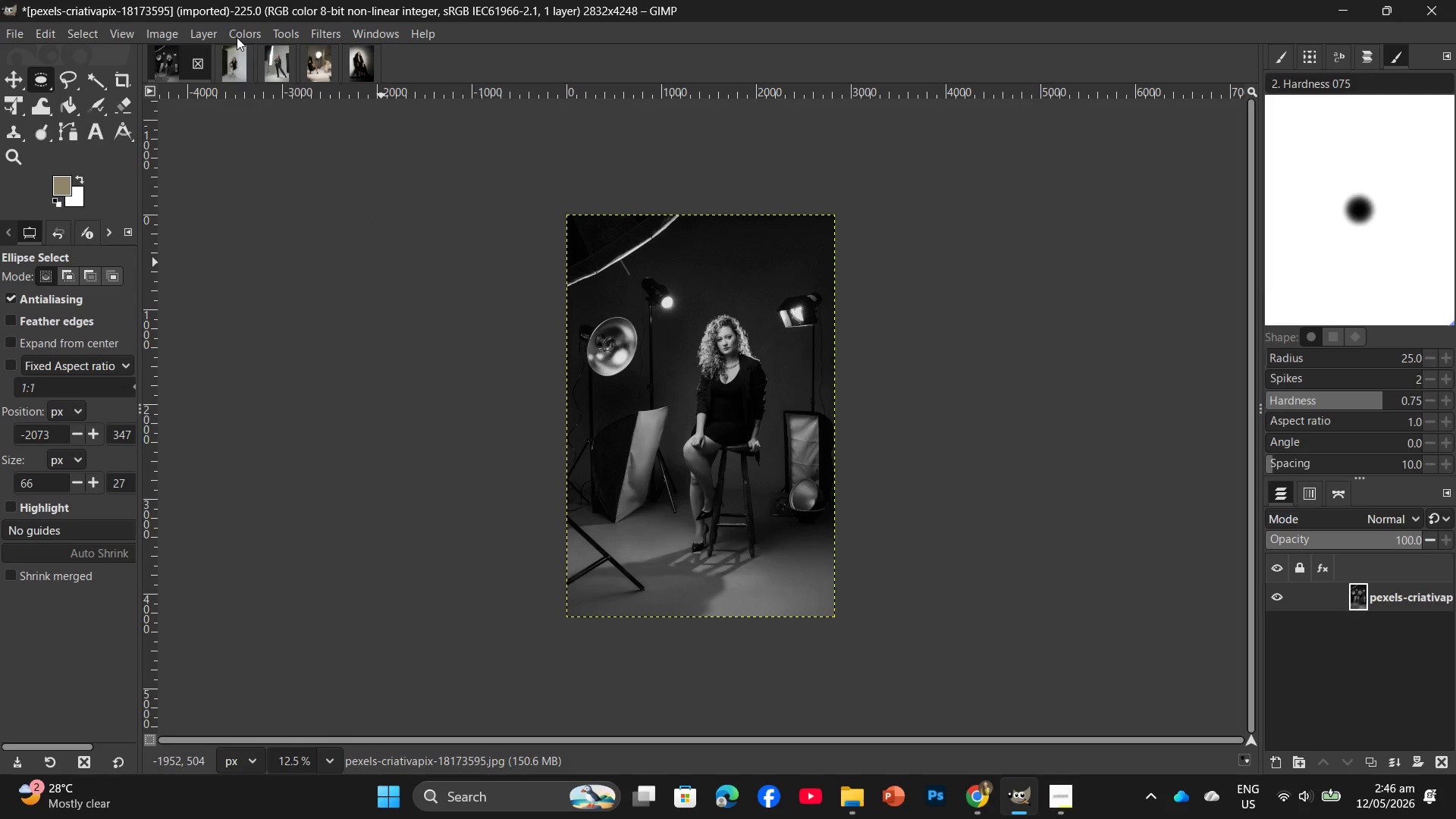 
left_click([223, 39])
 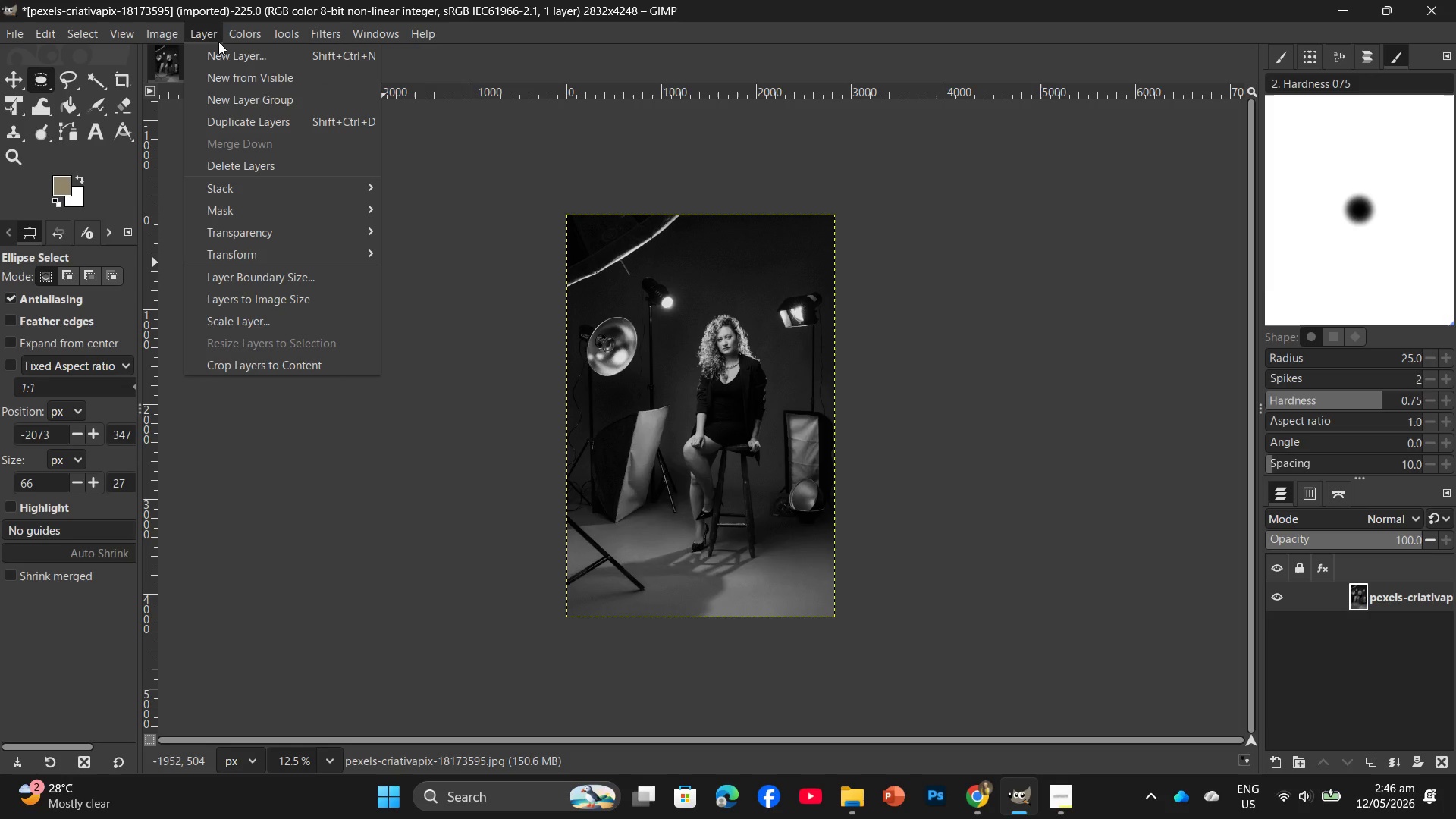 
left_click([218, 42])
 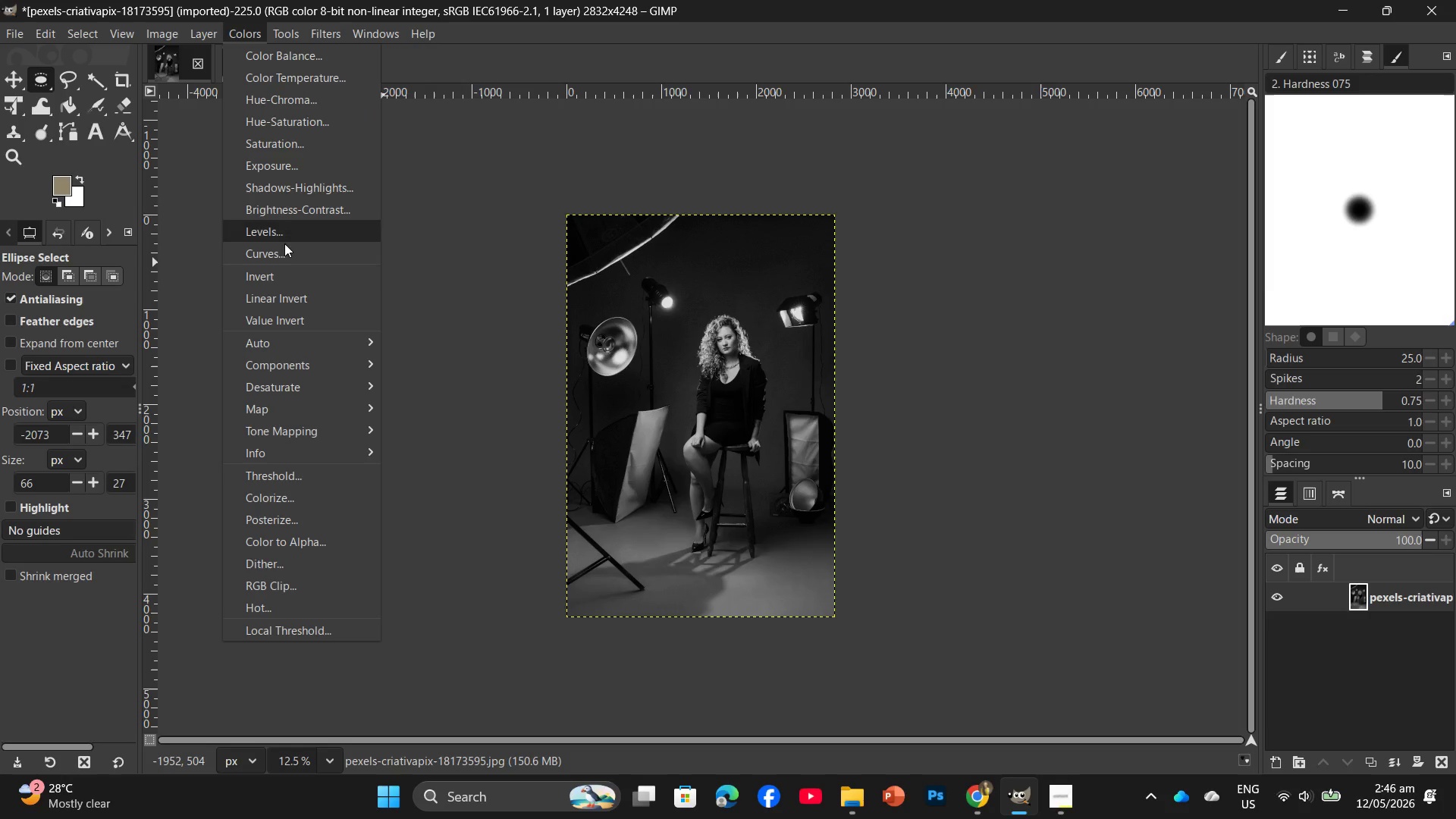 
left_click([285, 249])
 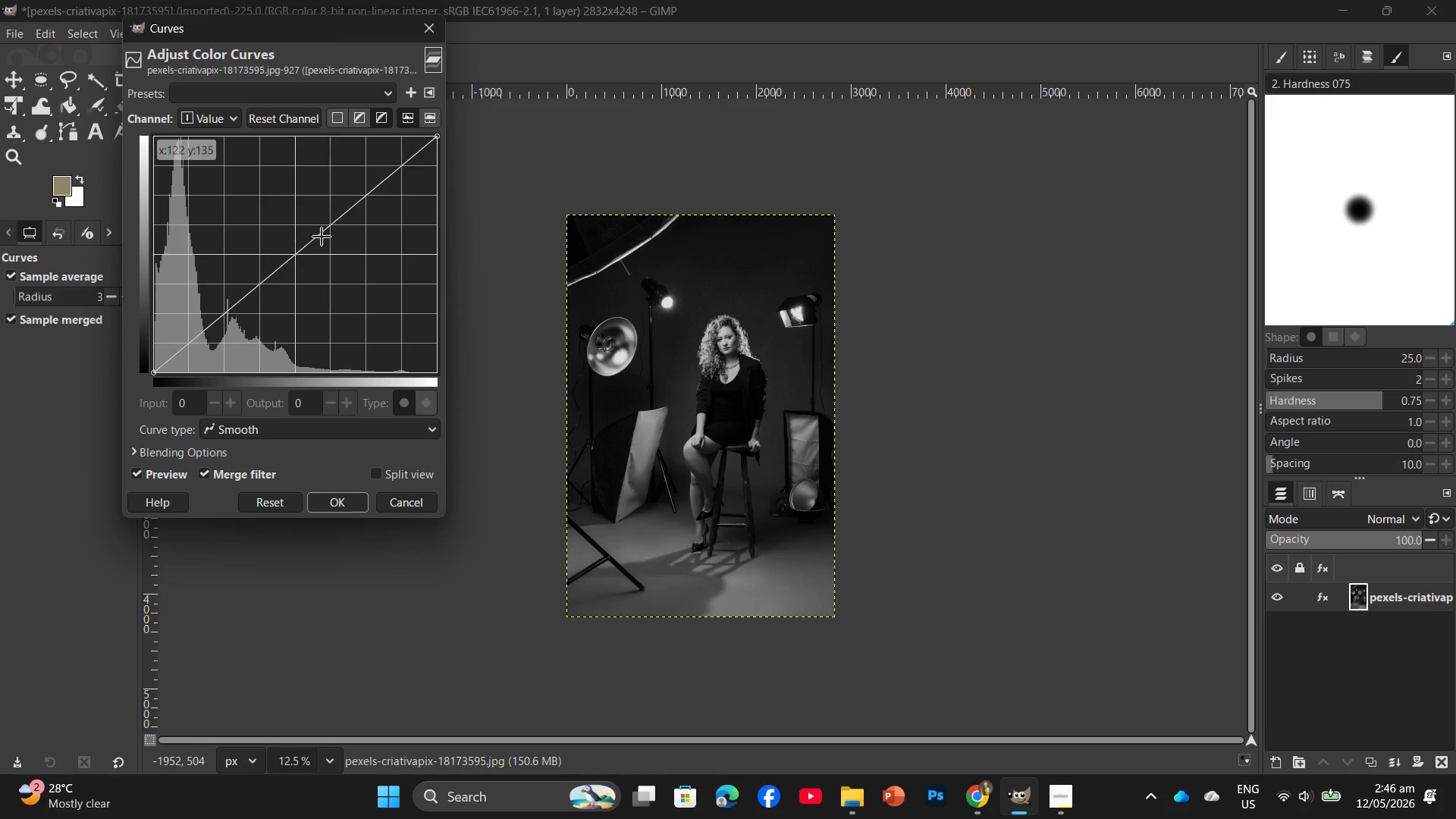 
left_click_drag(start_coordinate=[328, 237], to_coordinate=[334, 243])
 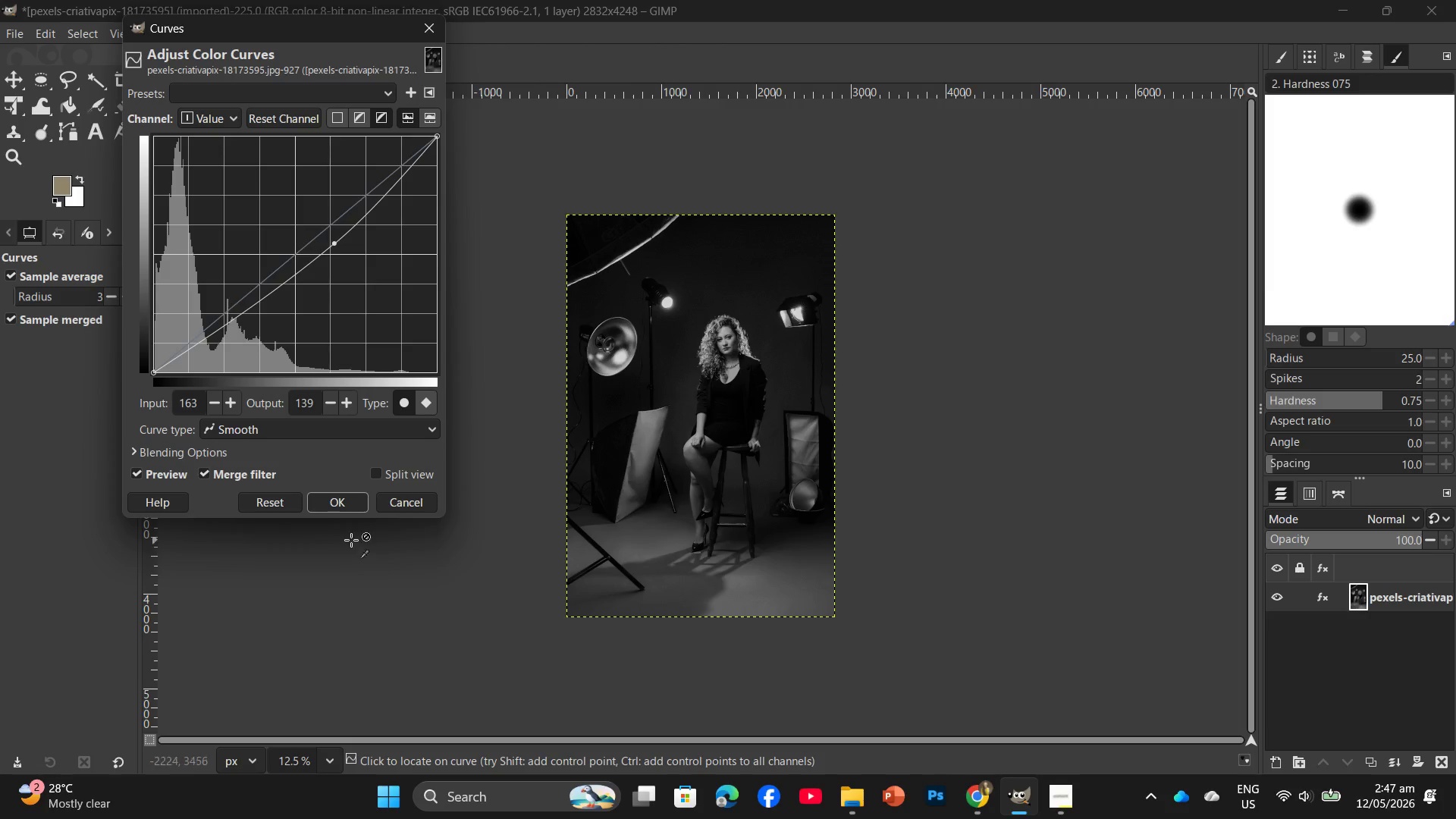 
left_click([333, 509])
 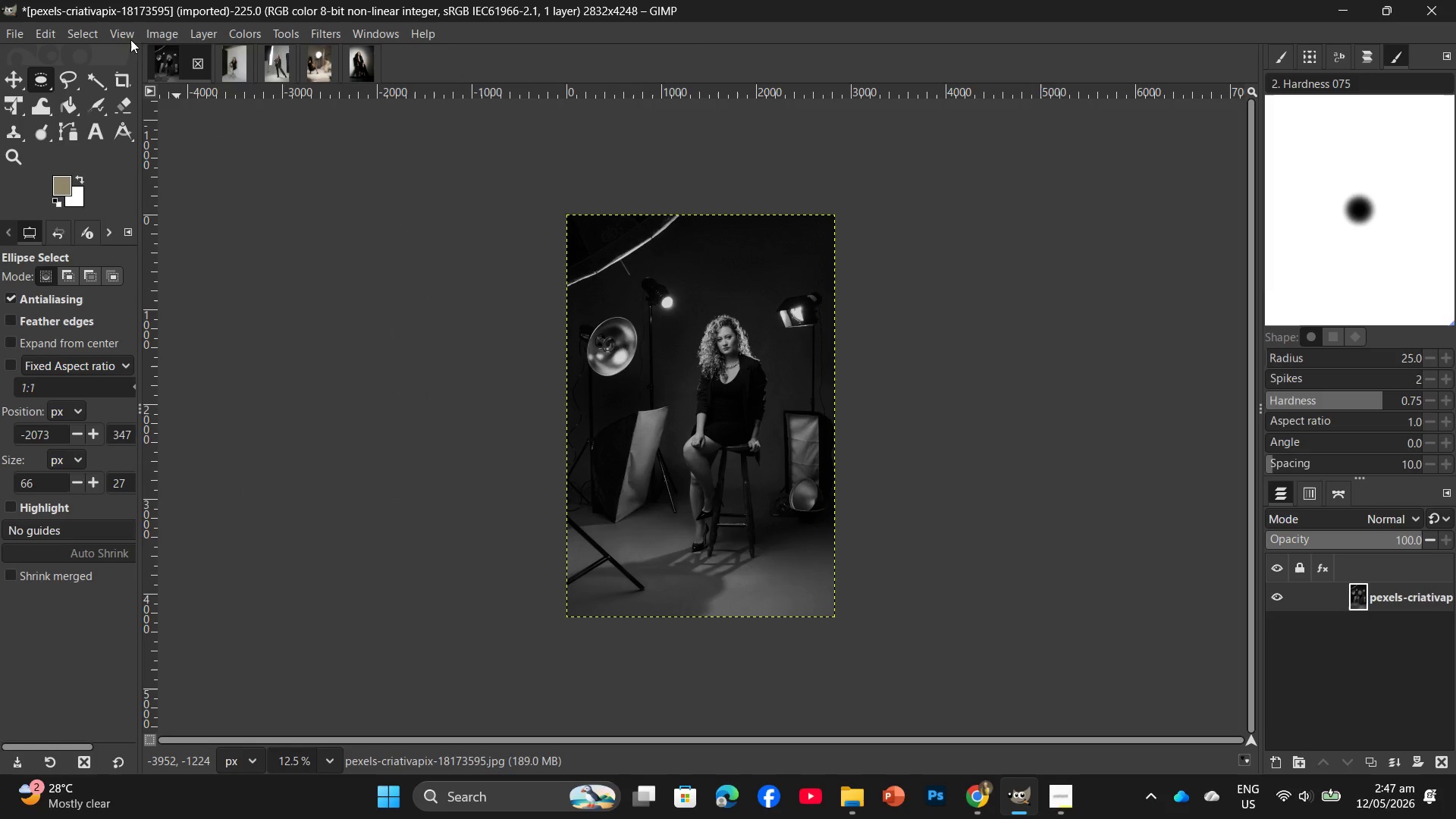 
left_click([153, 36])
 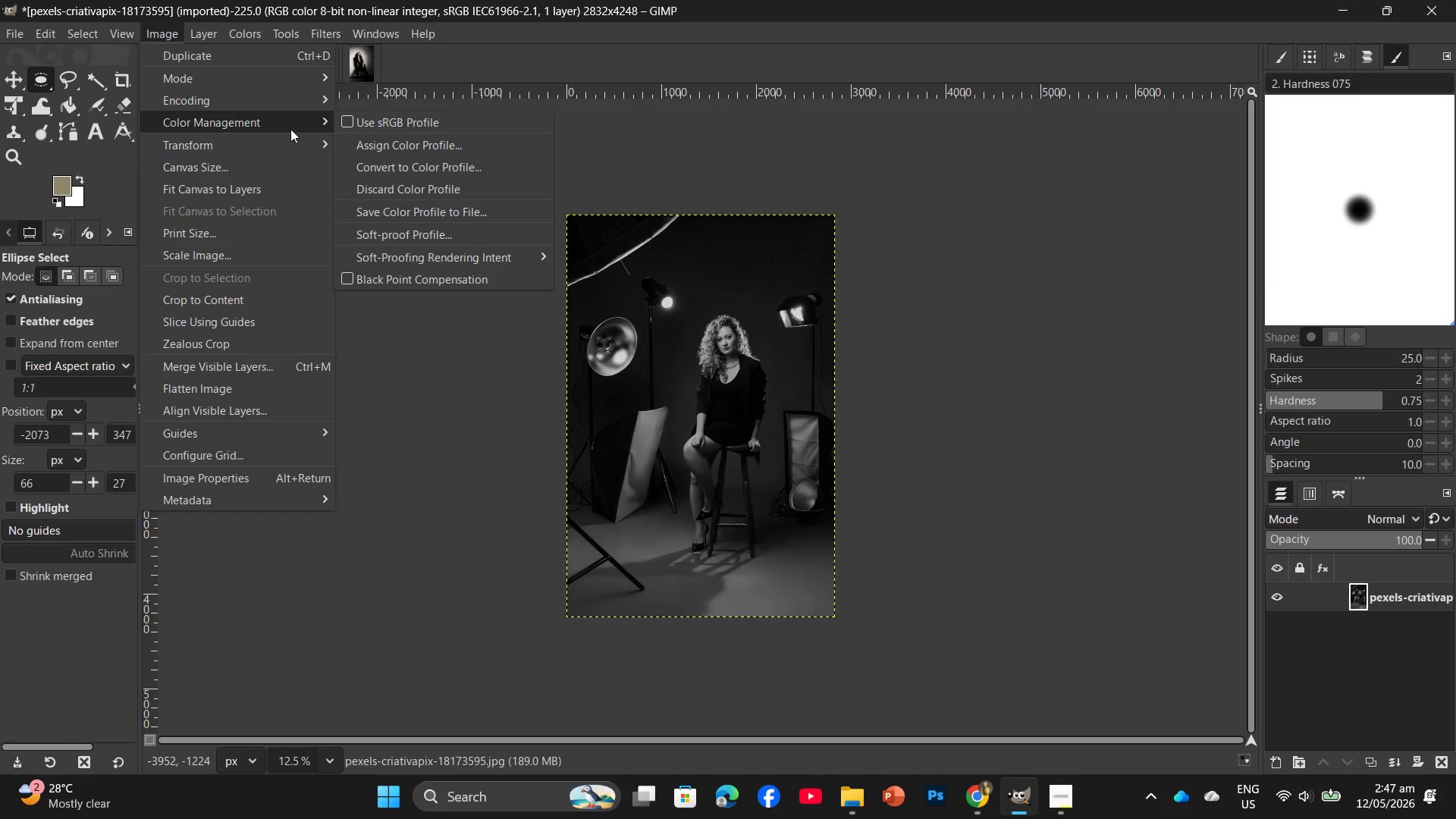 
left_click_drag(start_coordinate=[350, 123], to_coordinate=[354, 124])
 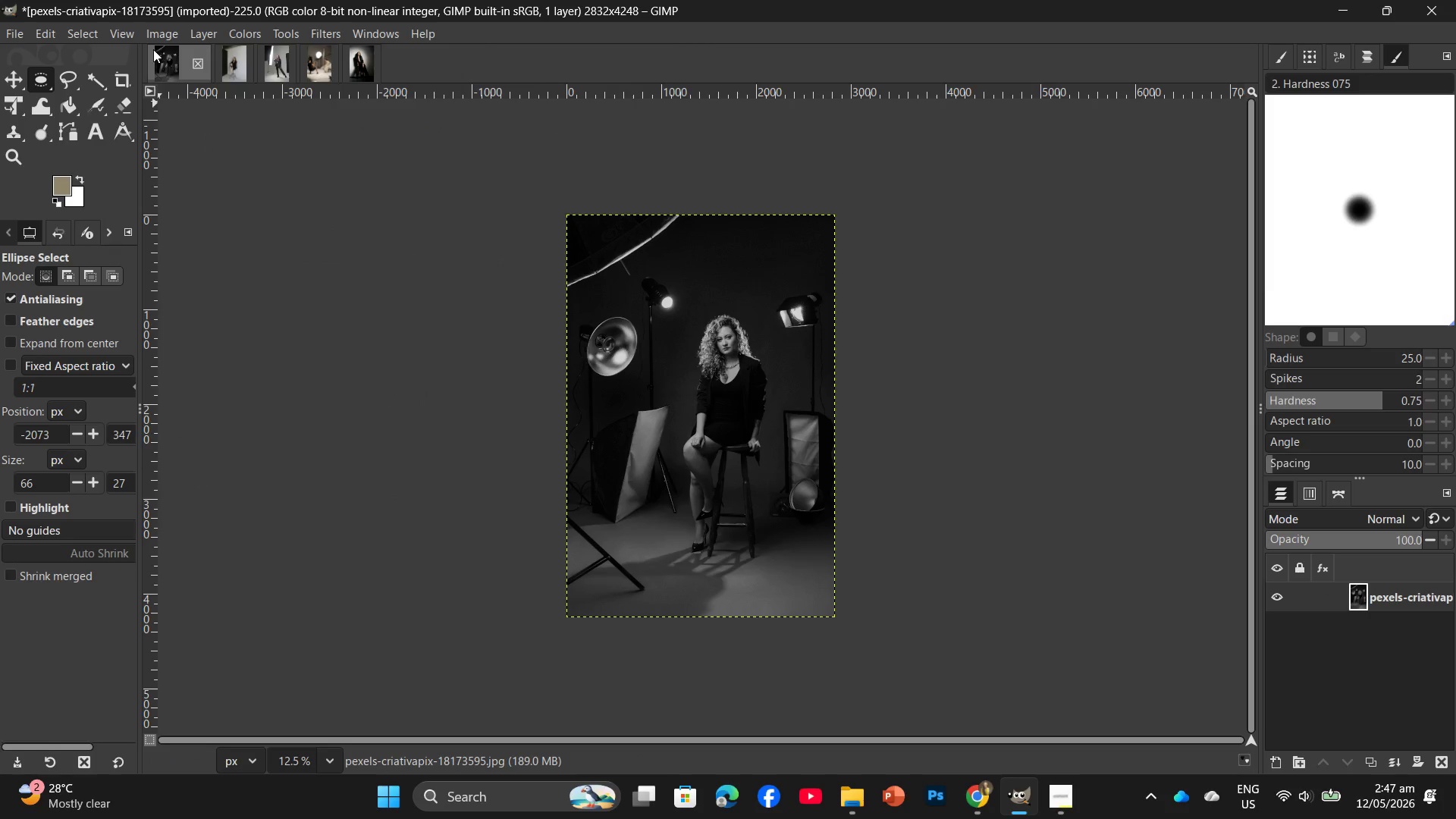 
left_click([161, 39])
 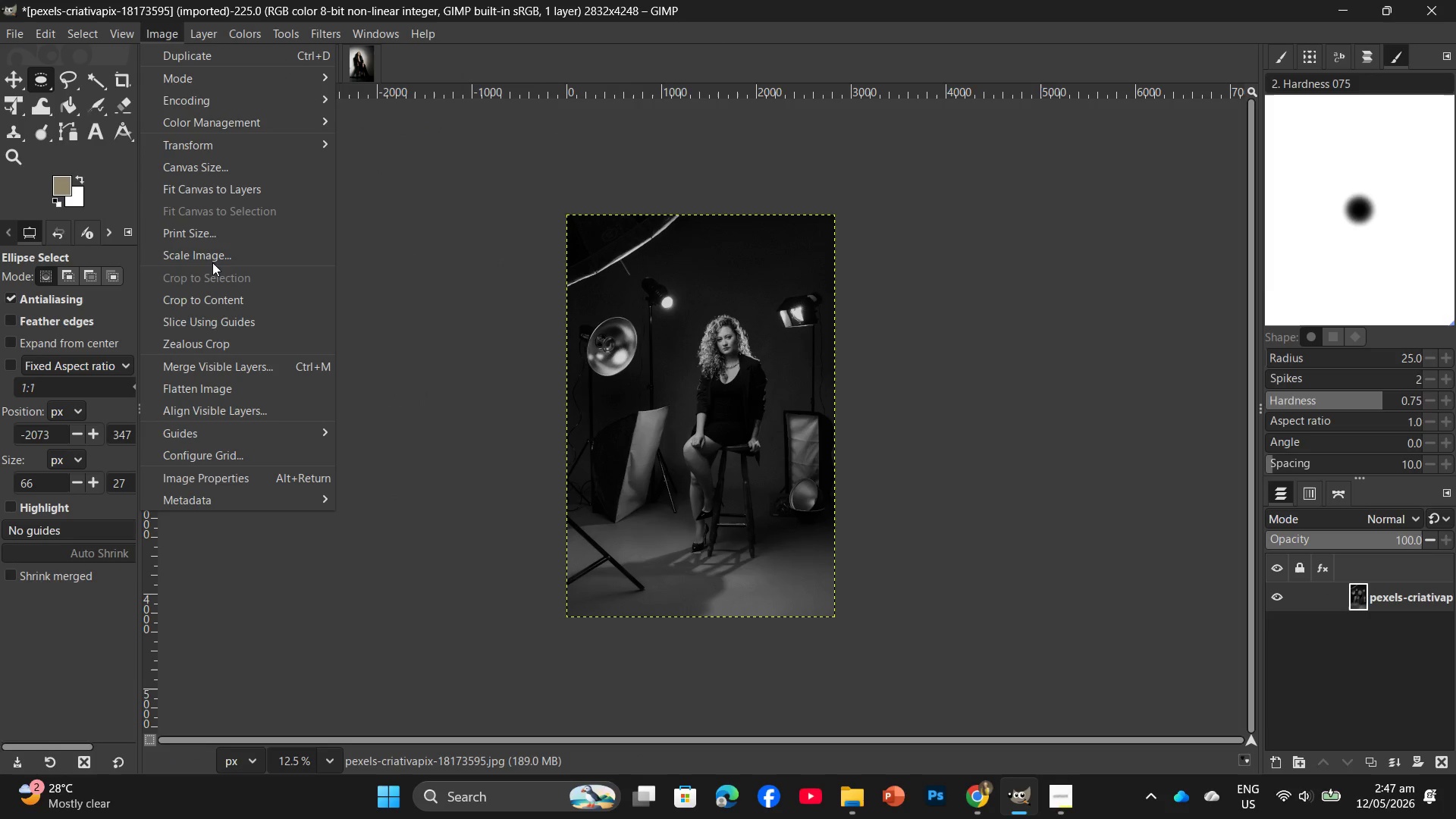 
left_click([212, 256])
 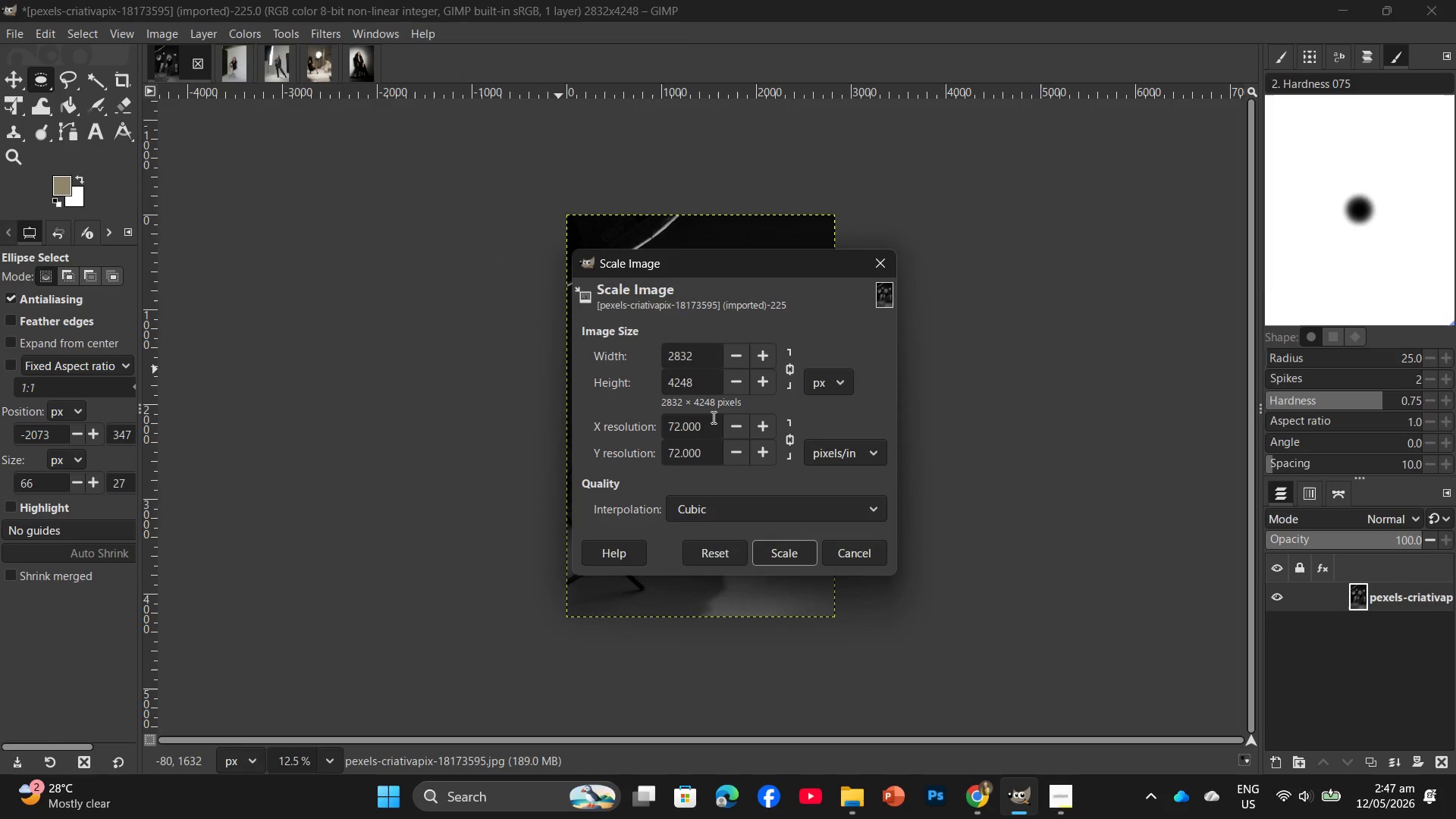 
left_click_drag(start_coordinate=[710, 383], to_coordinate=[595, 371])
 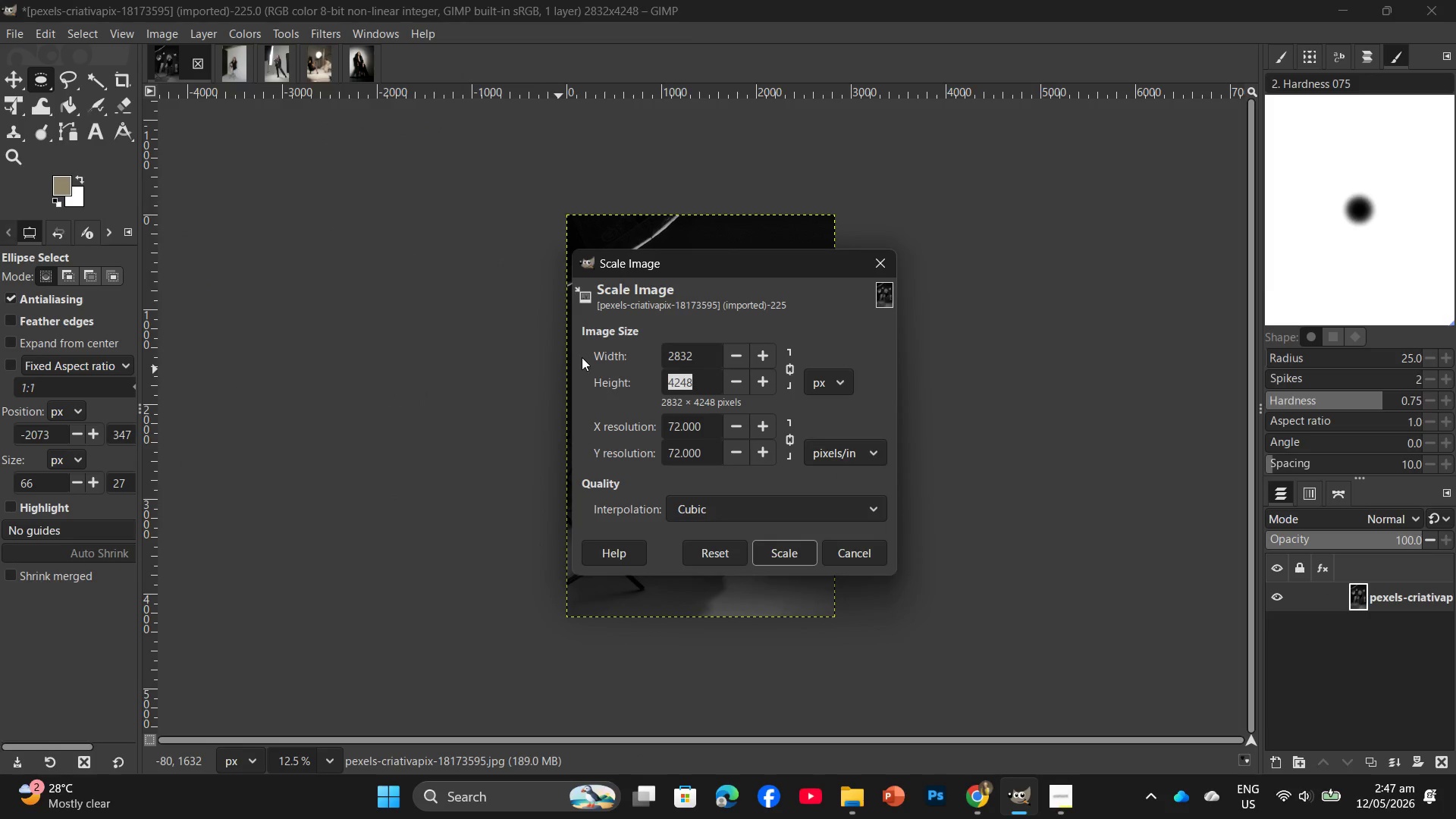 
key(Numpad2)
 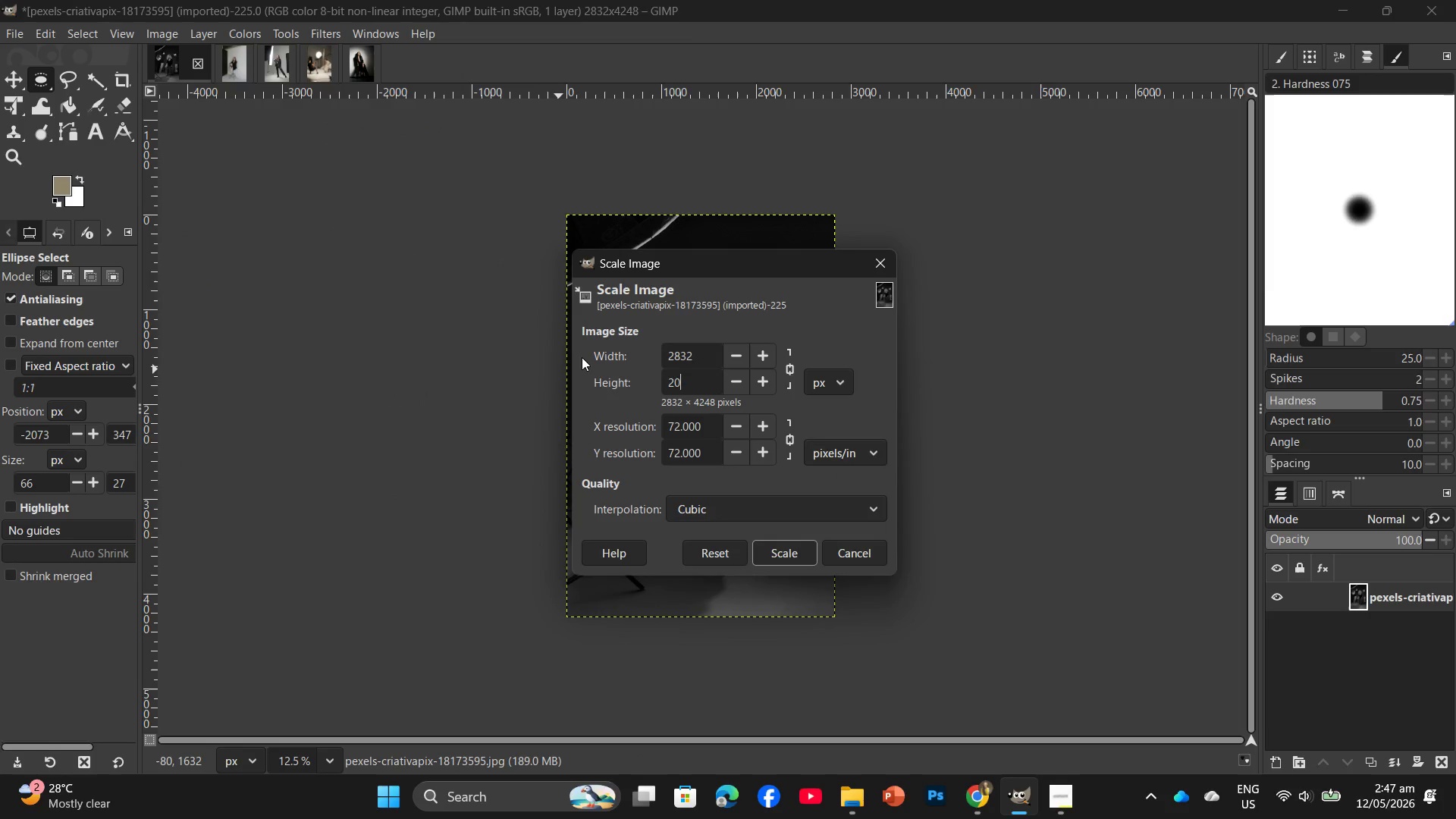 
key(Numpad0)
 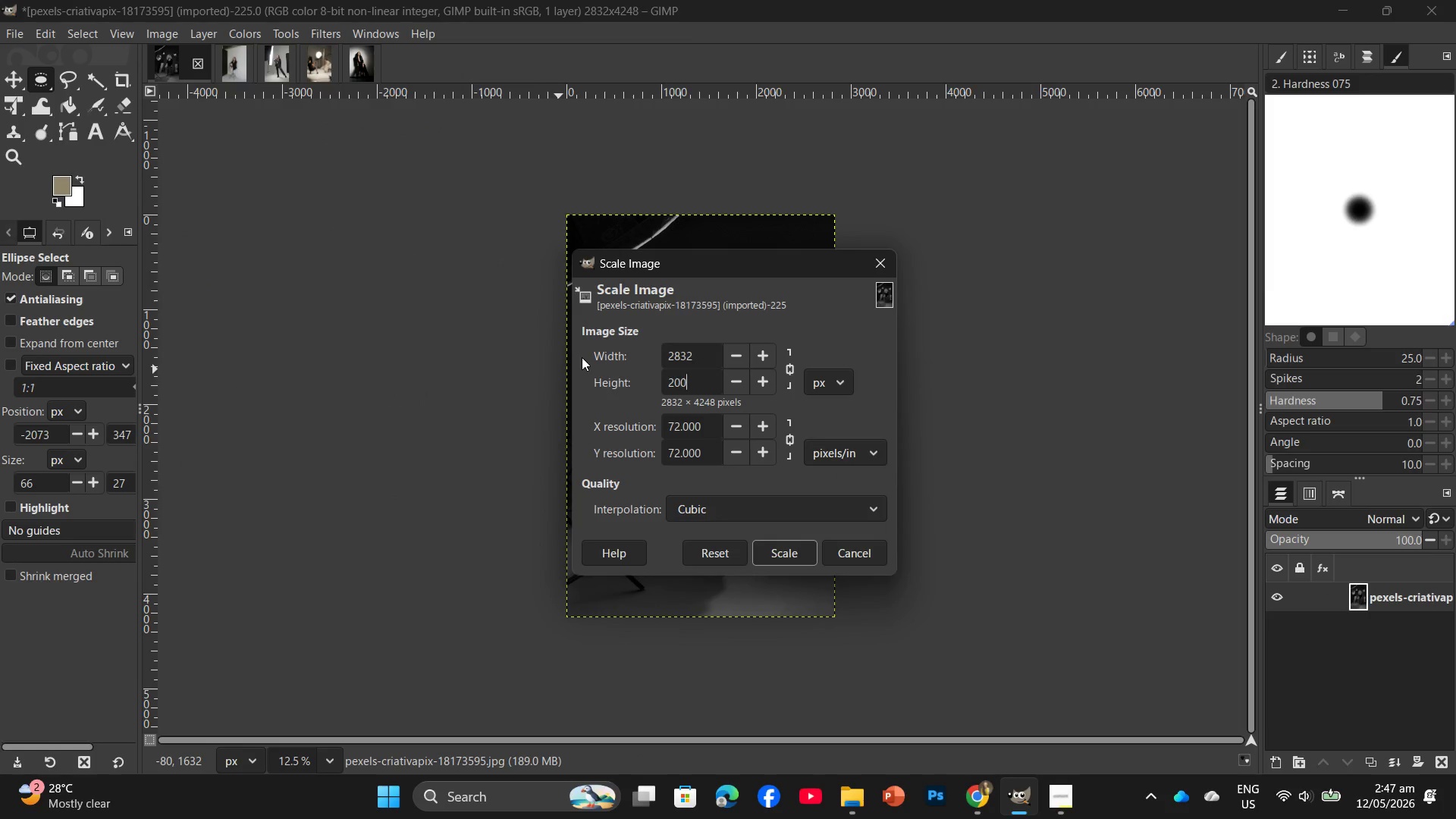 
key(Numpad0)
 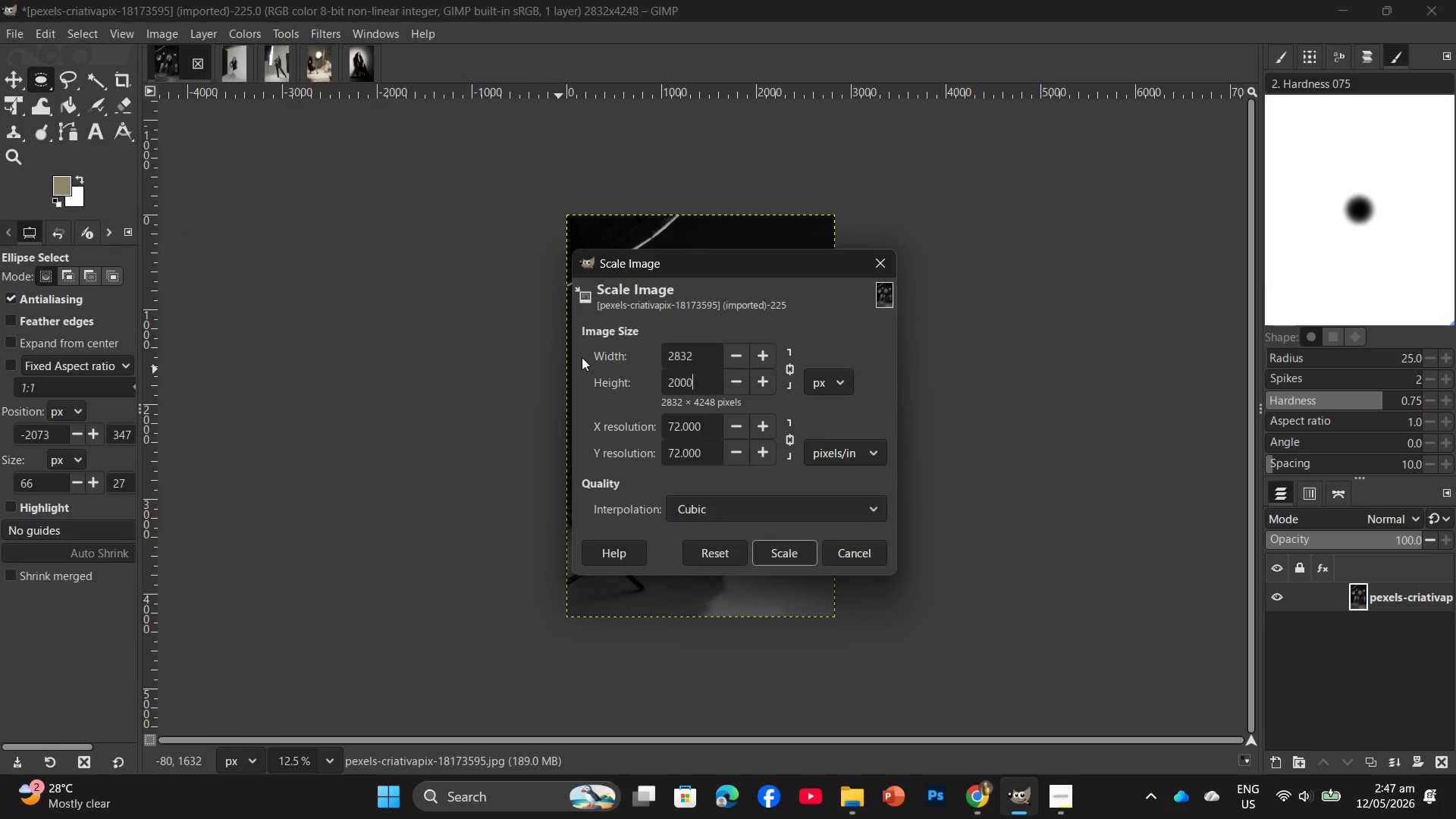 
key(Numpad0)
 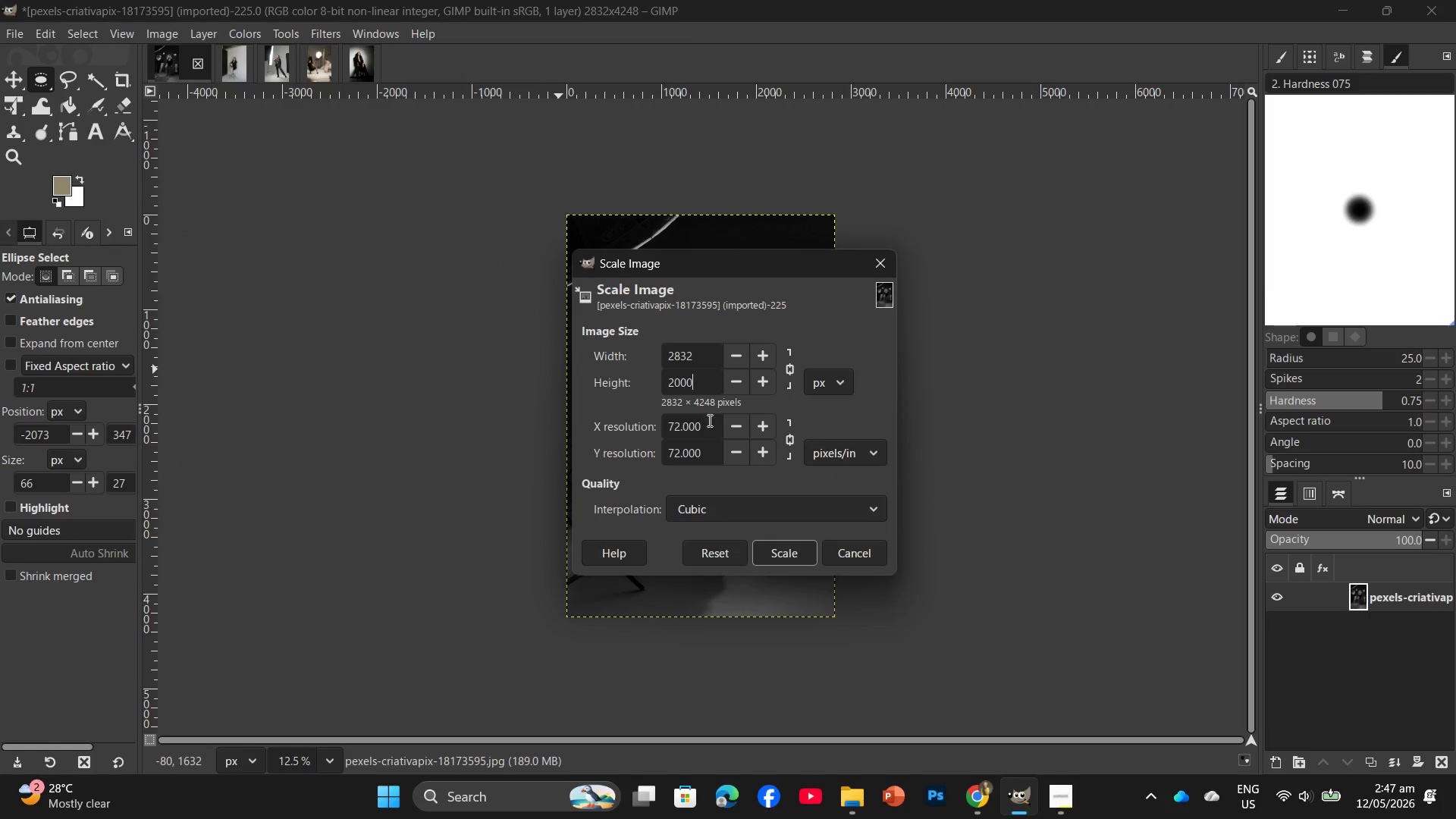 
left_click_drag(start_coordinate=[707, 422], to_coordinate=[654, 436])
 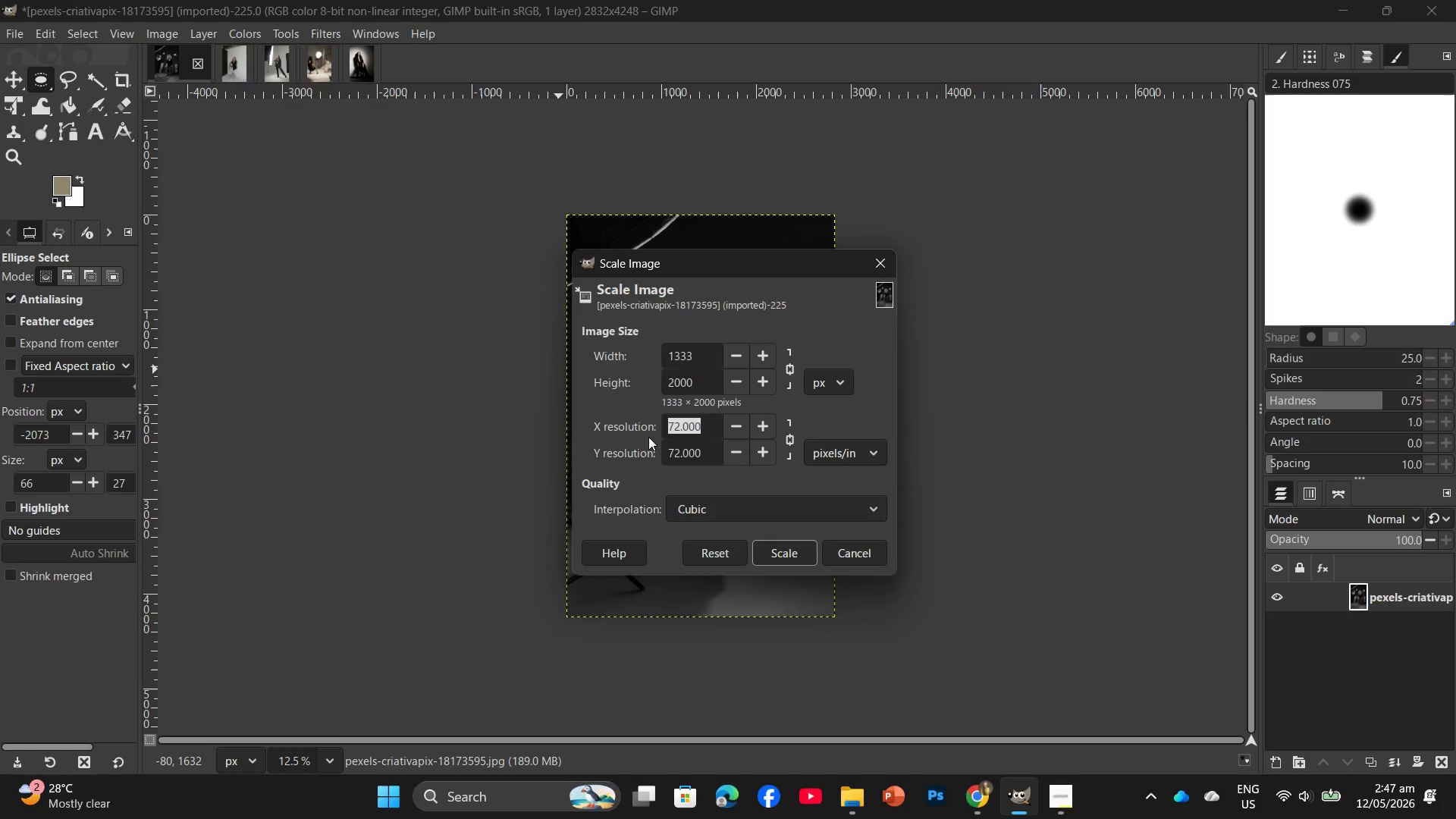 
key(Numpad3)
 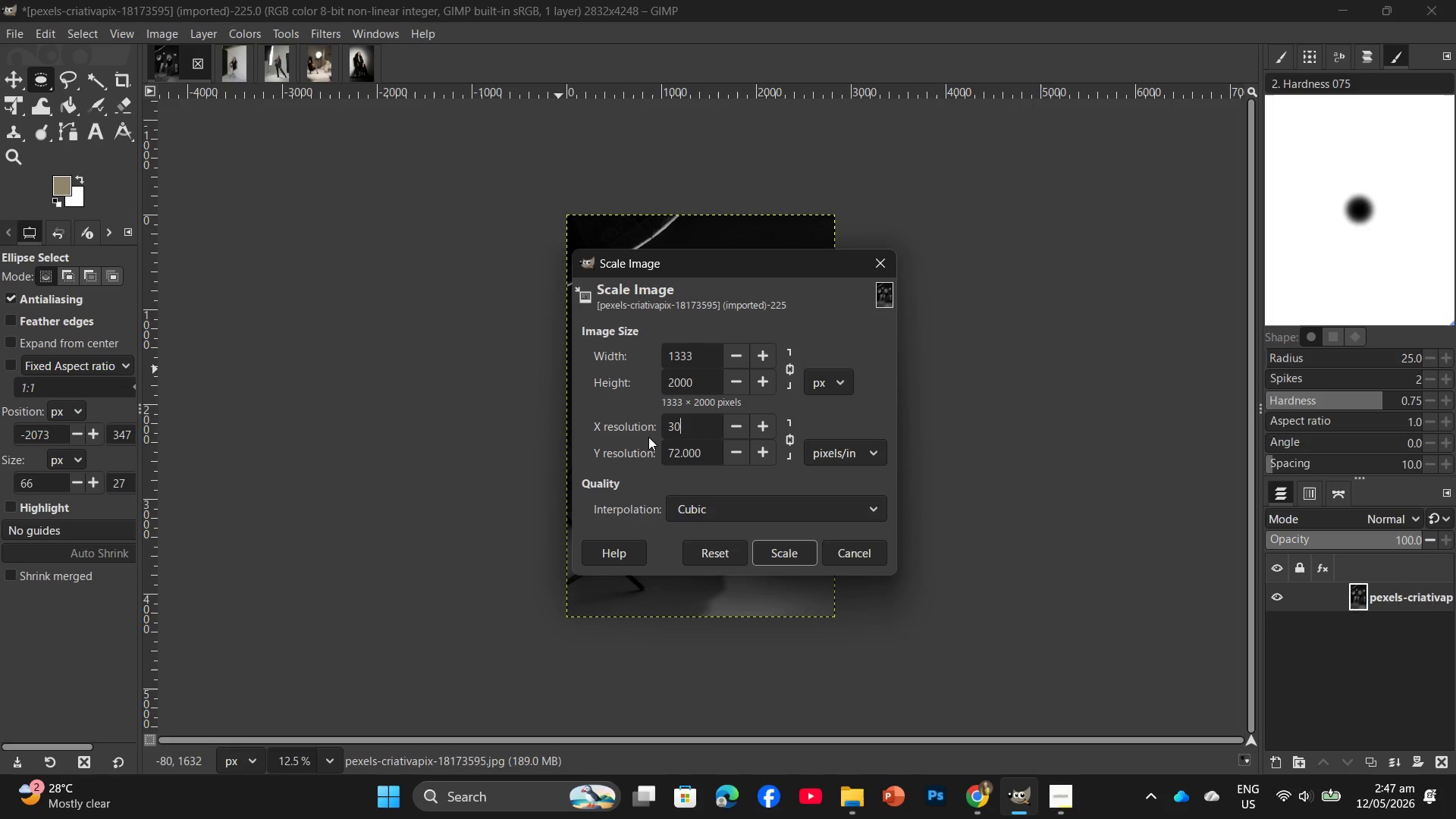 
key(Numpad0)
 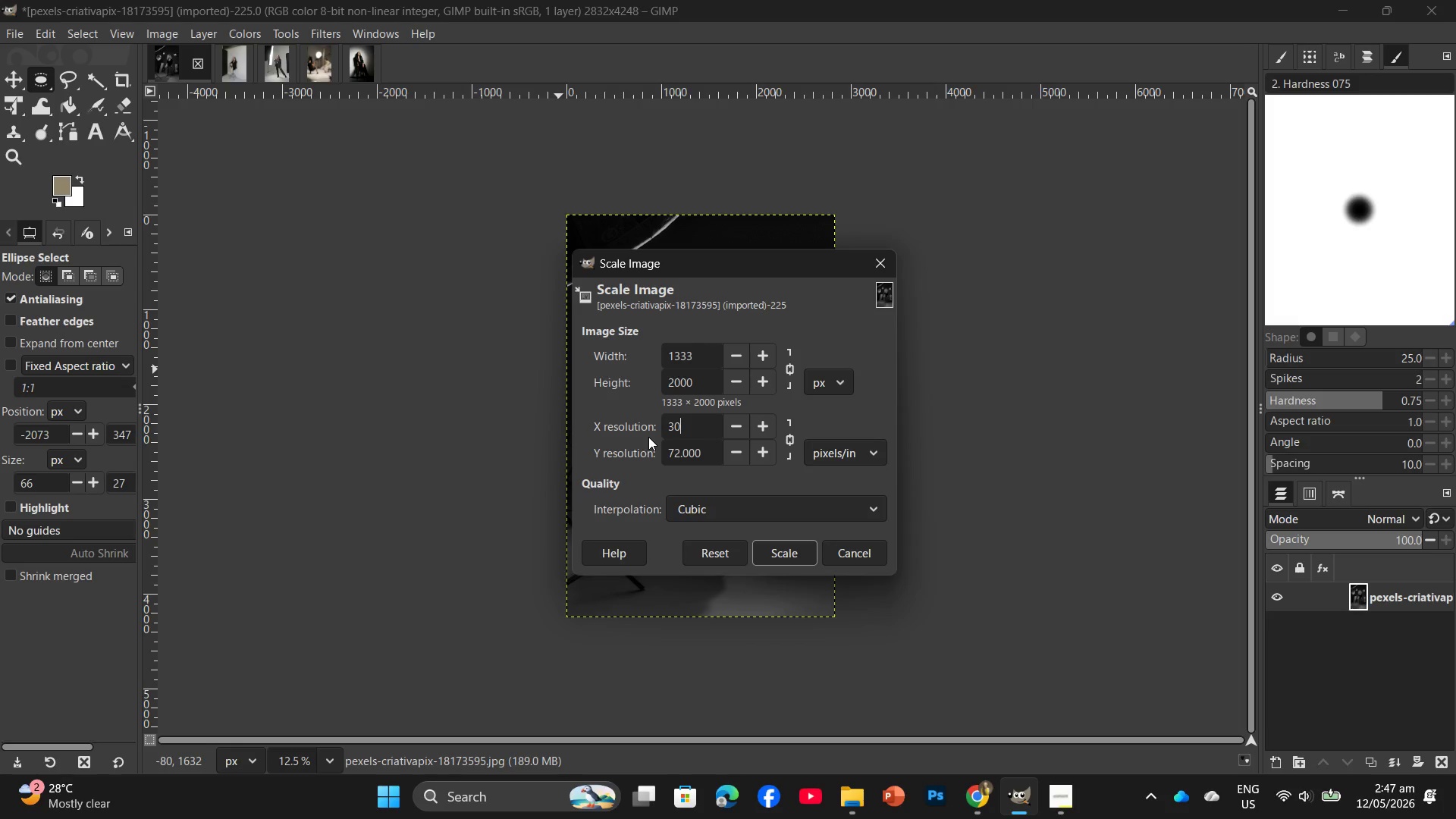 
key(Numpad0)
 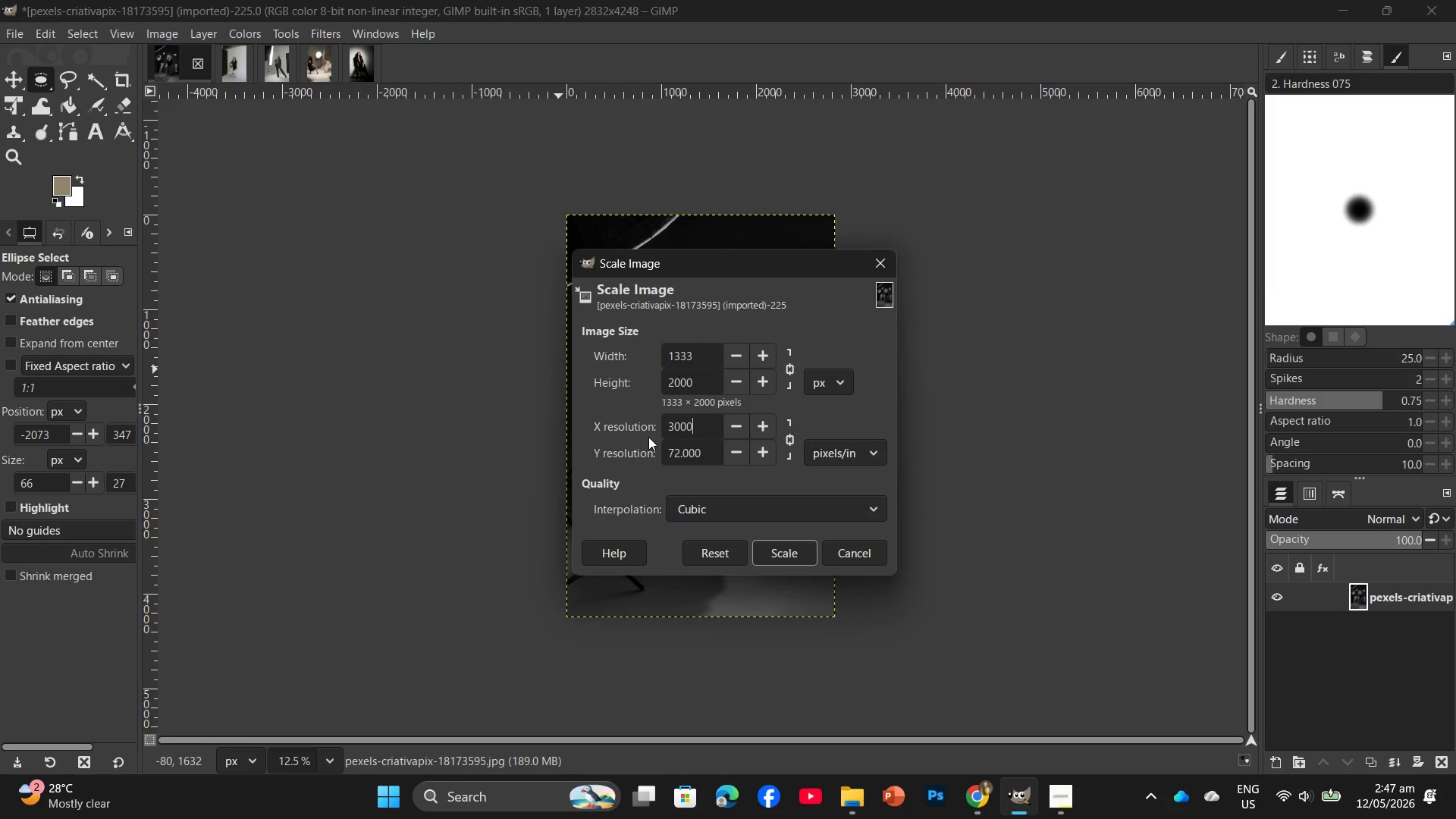 
key(Numpad0)
 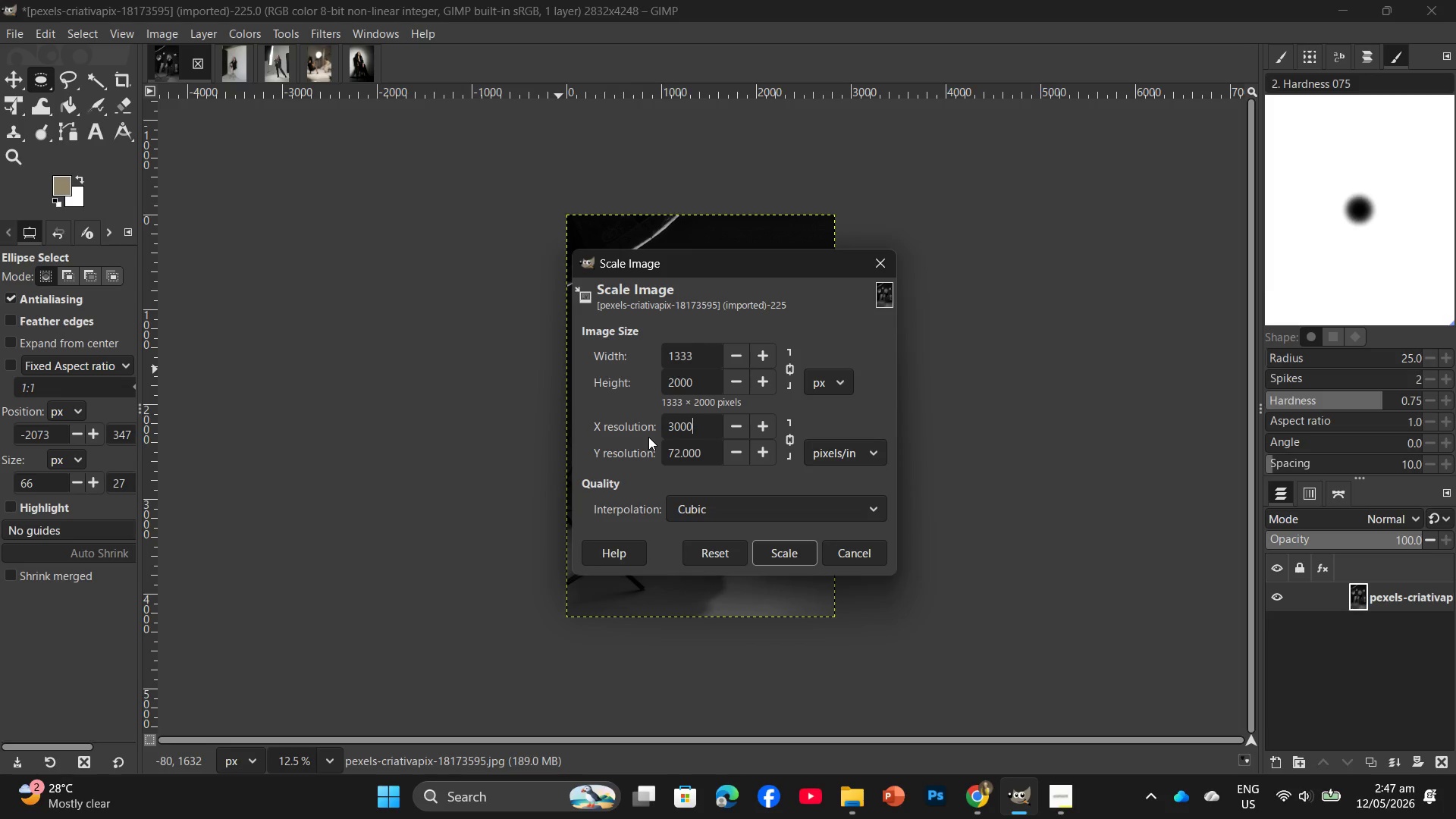 
key(Backspace)
 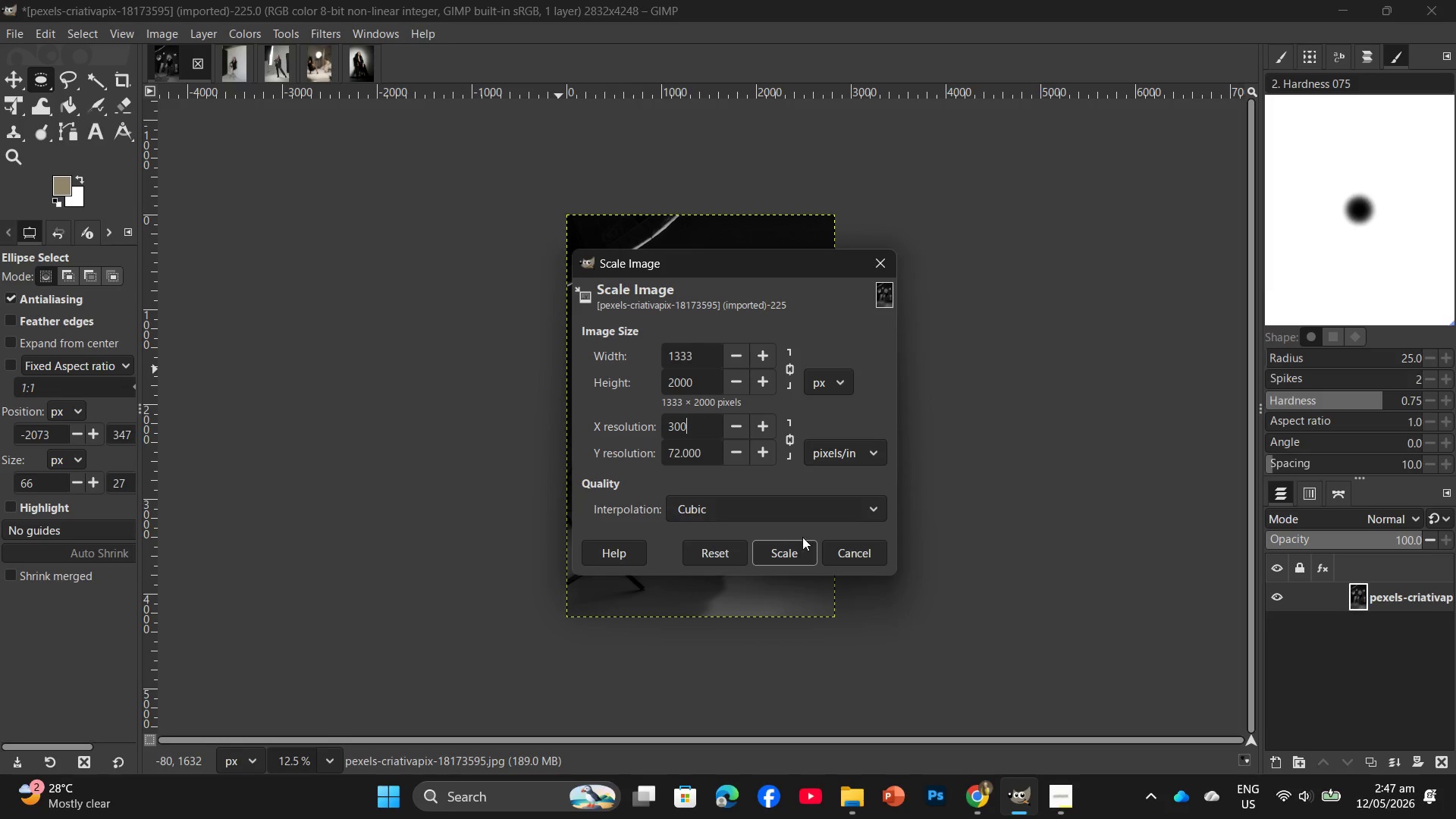 
left_click([804, 554])
 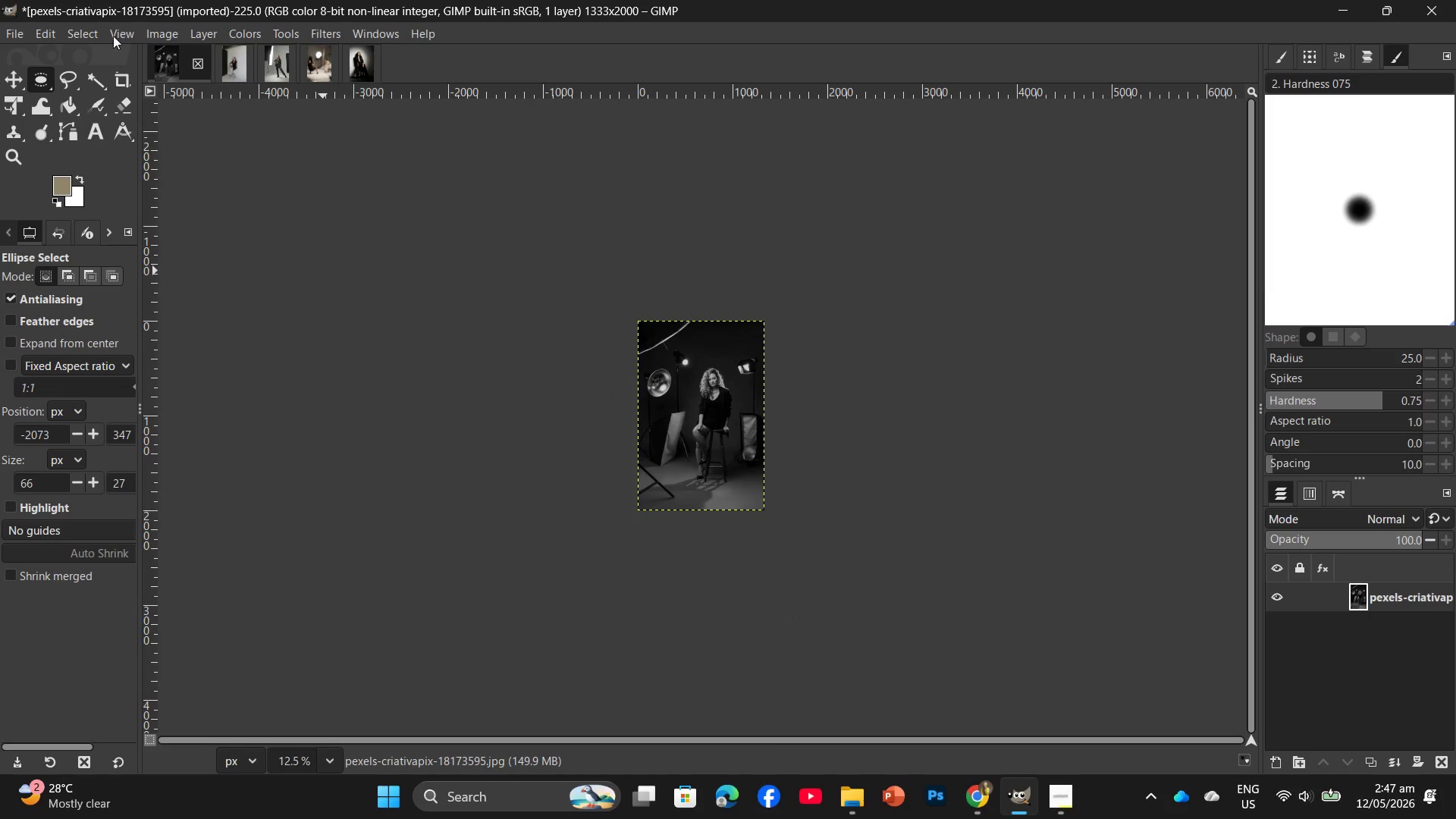 
left_click([20, 33])
 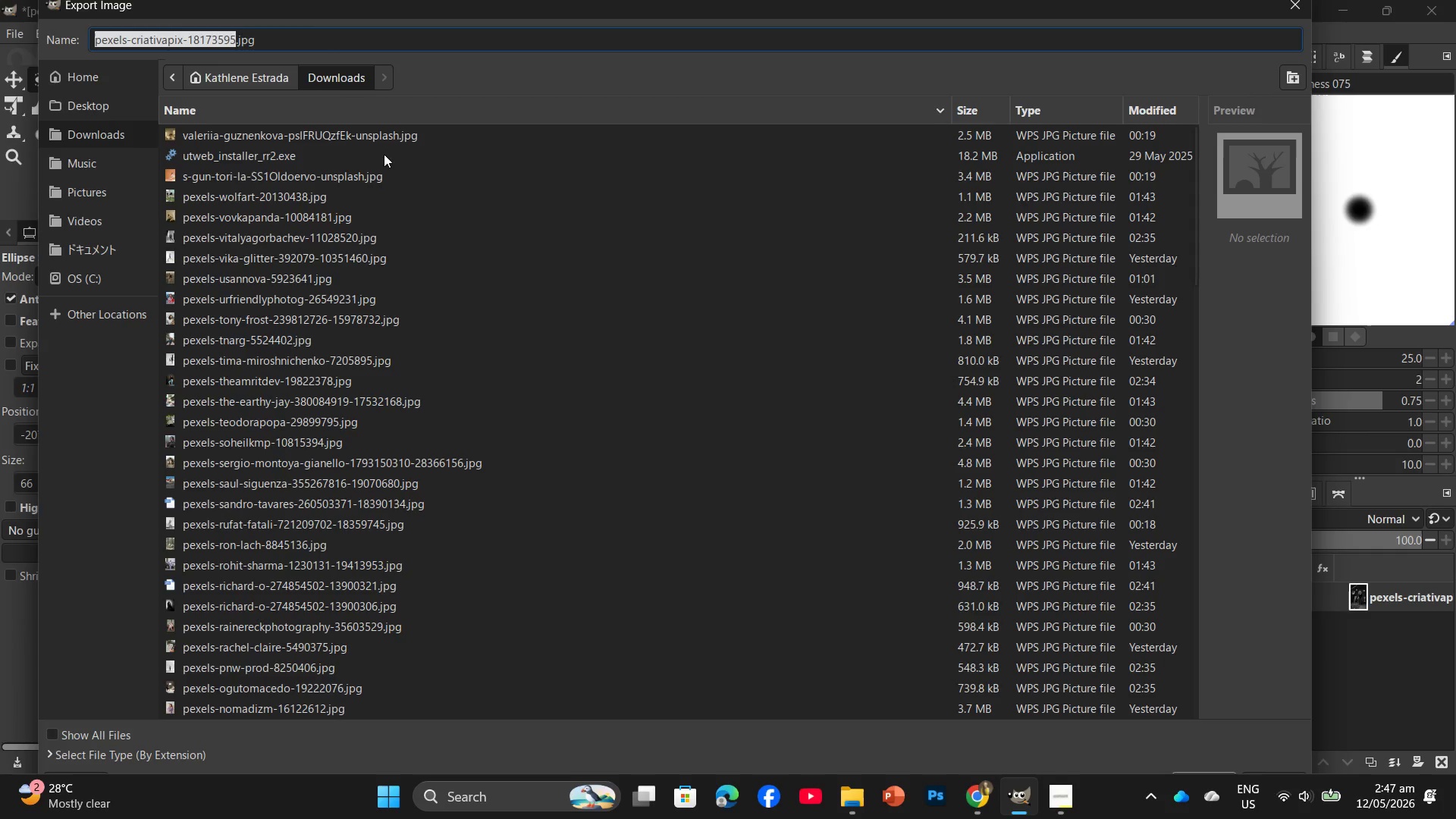 
double_click([95, 115])
 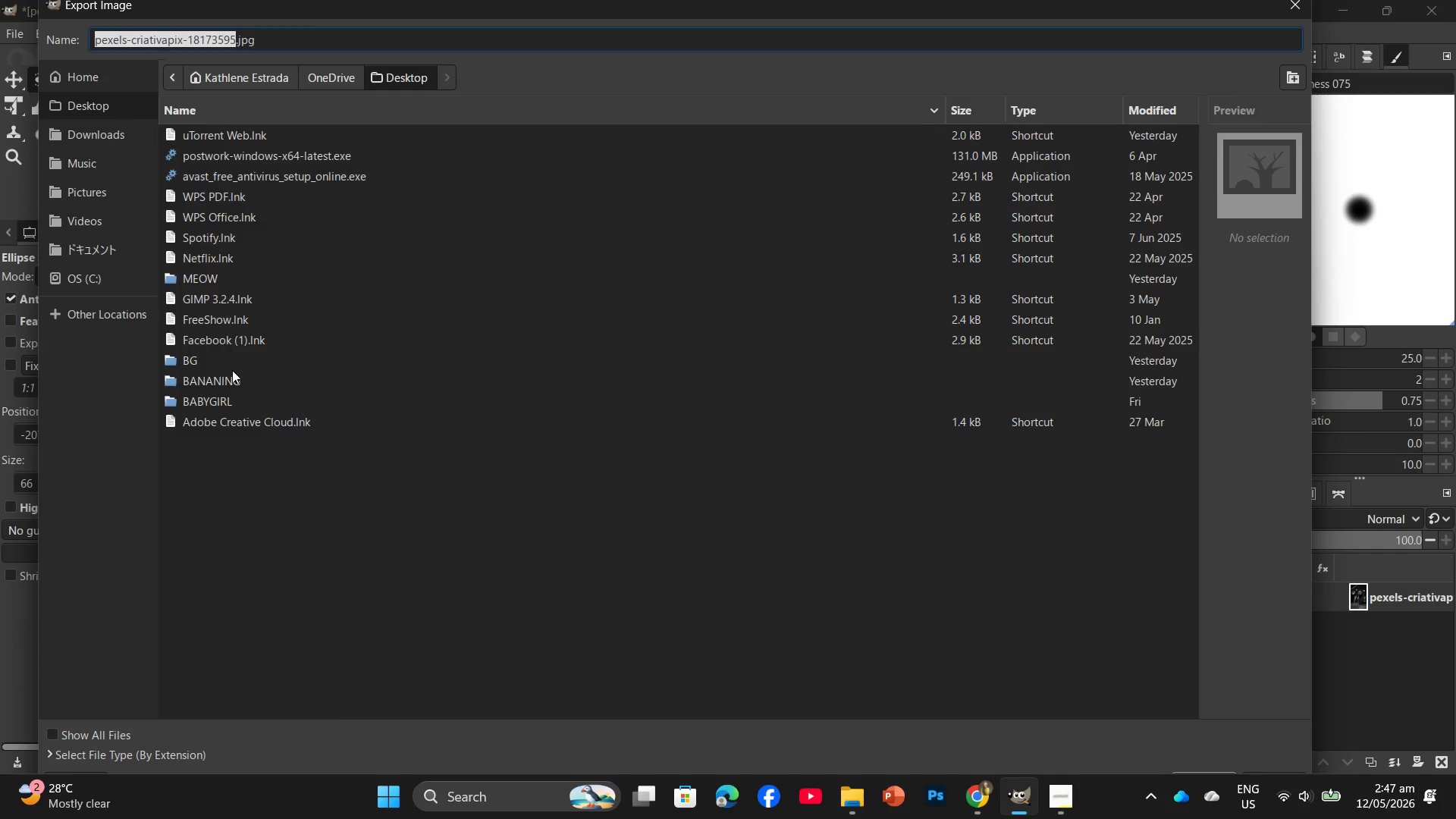 
left_click([235, 379])
 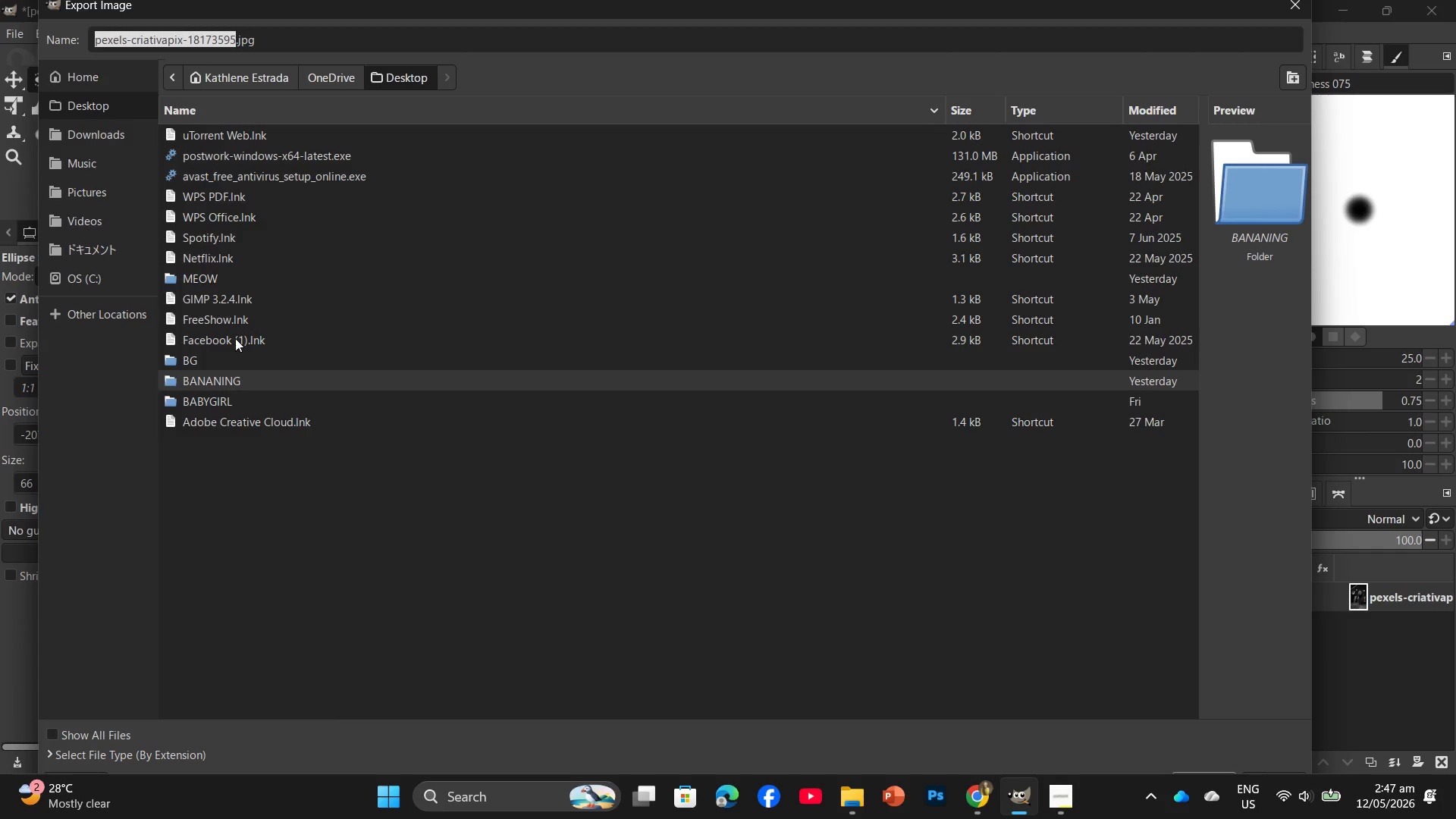 
double_click([206, 382])
 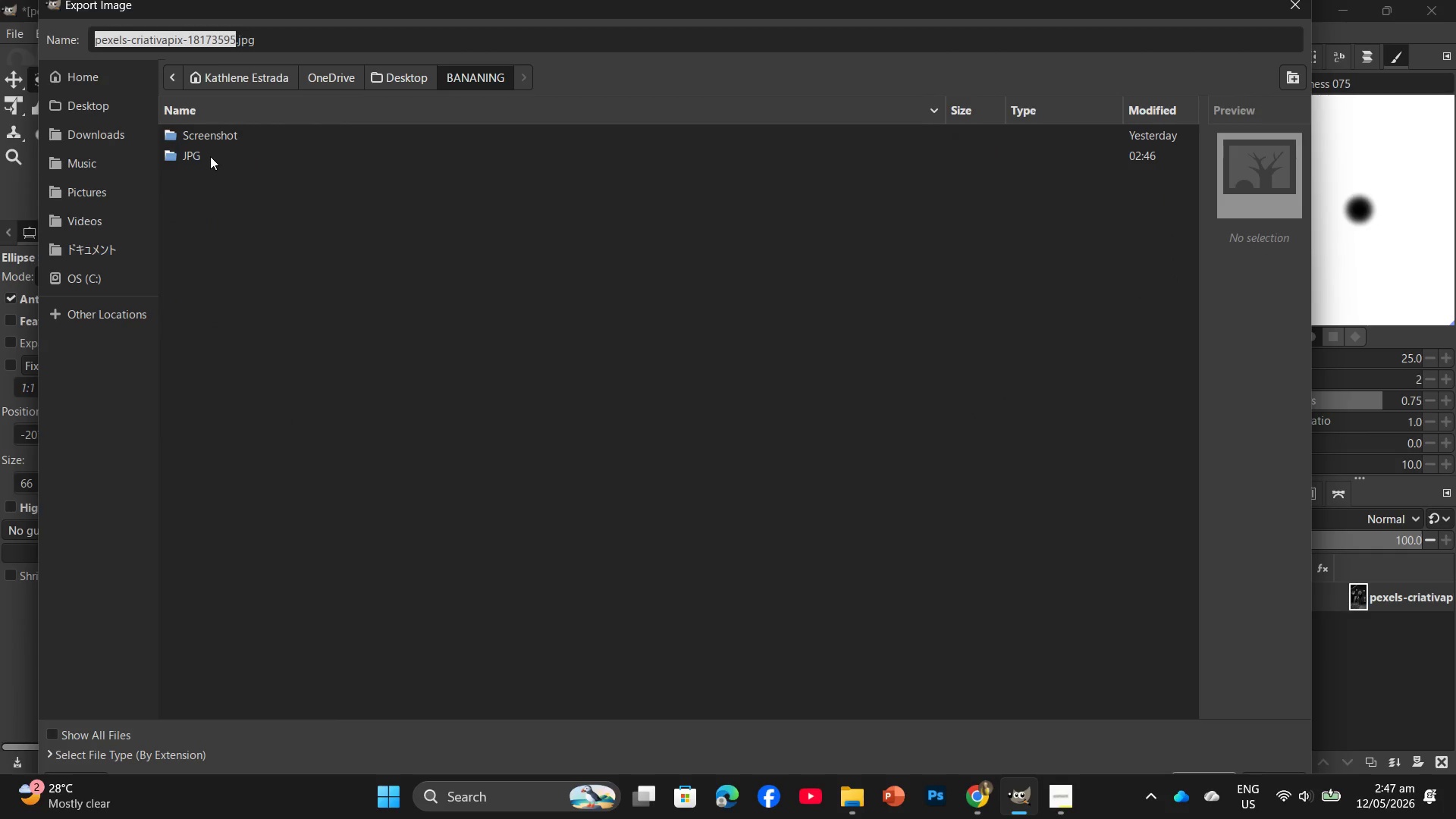 
double_click([210, 156])
 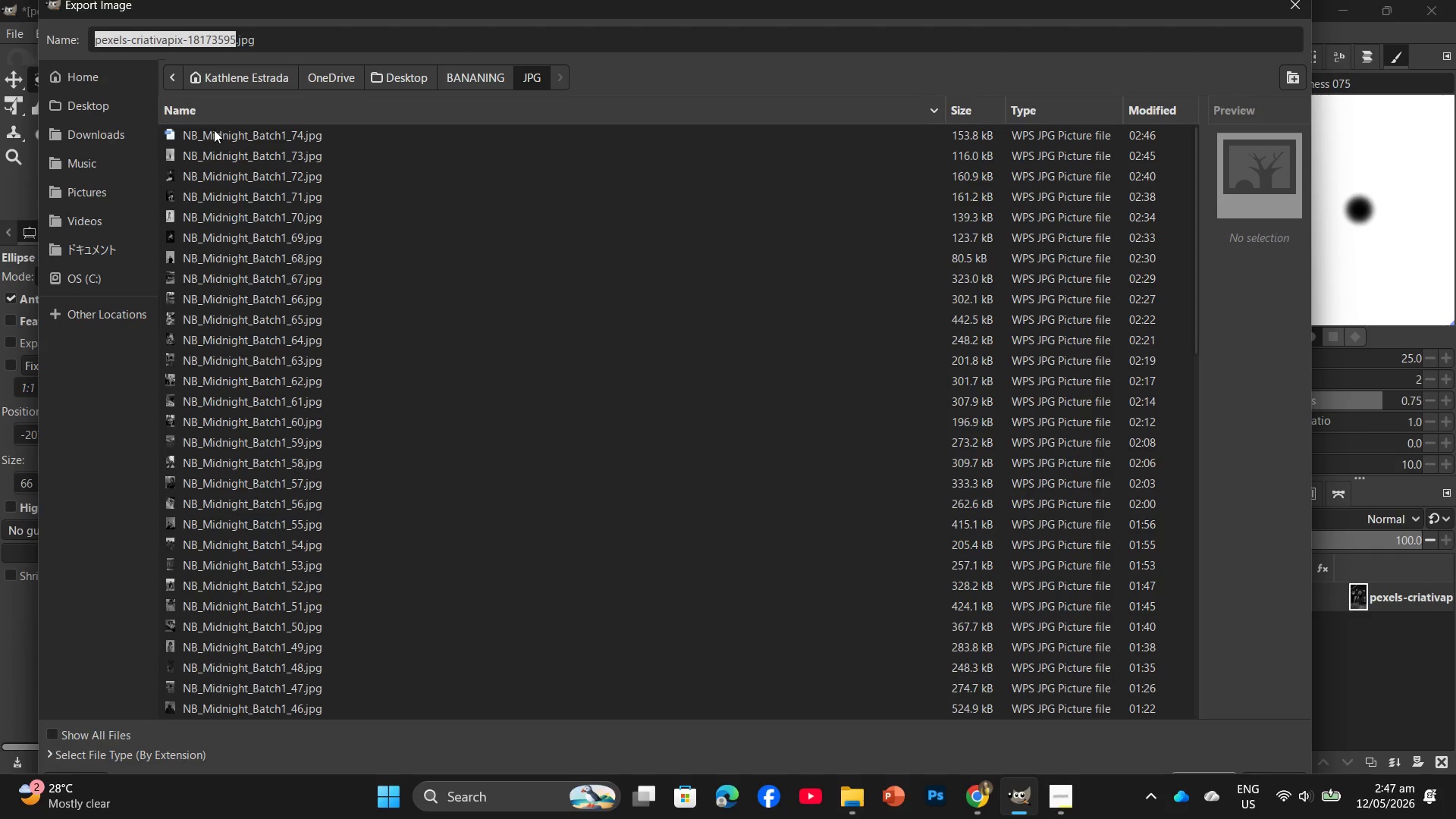 
left_click([218, 127])
 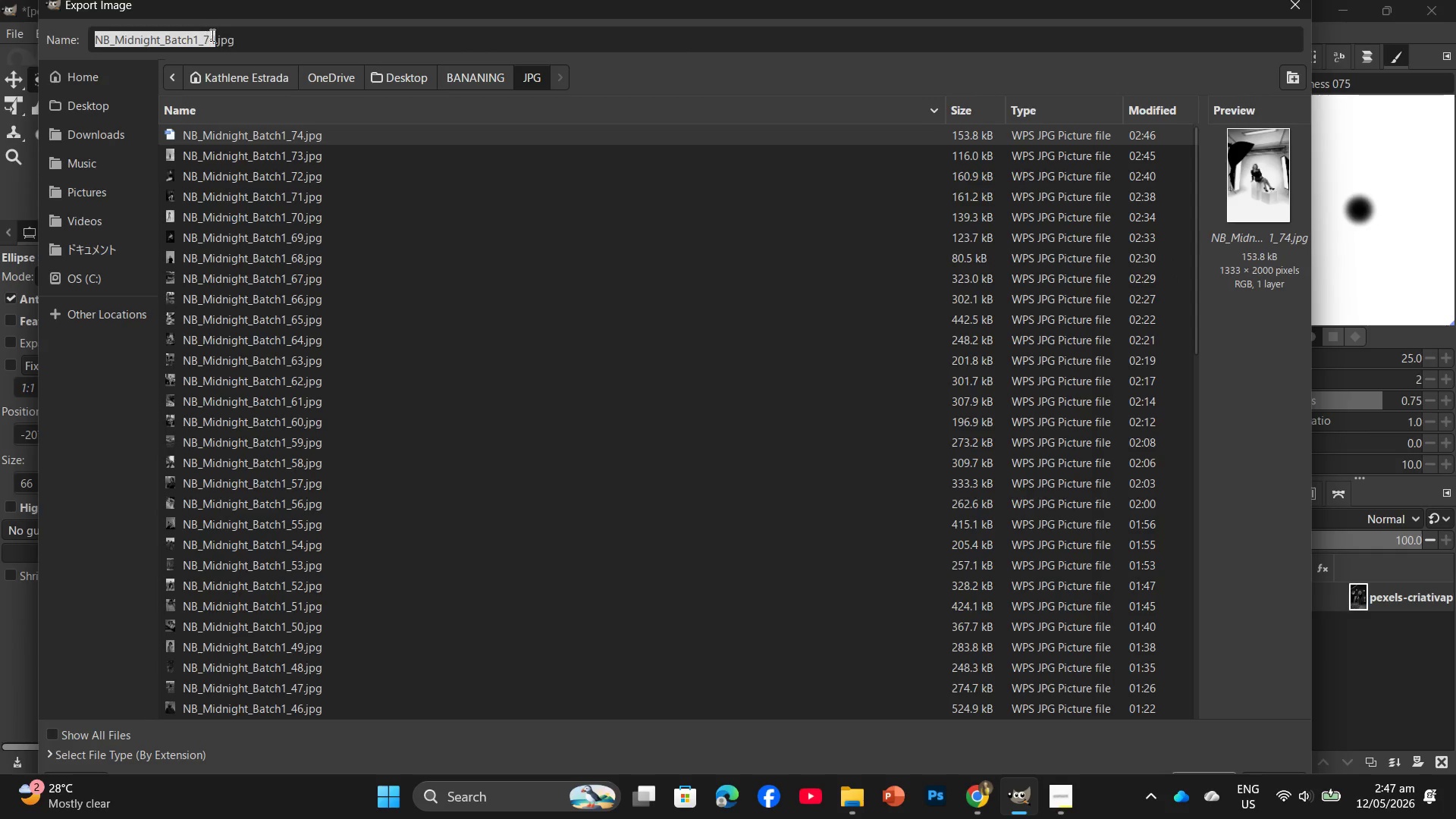 
left_click([212, 35])
 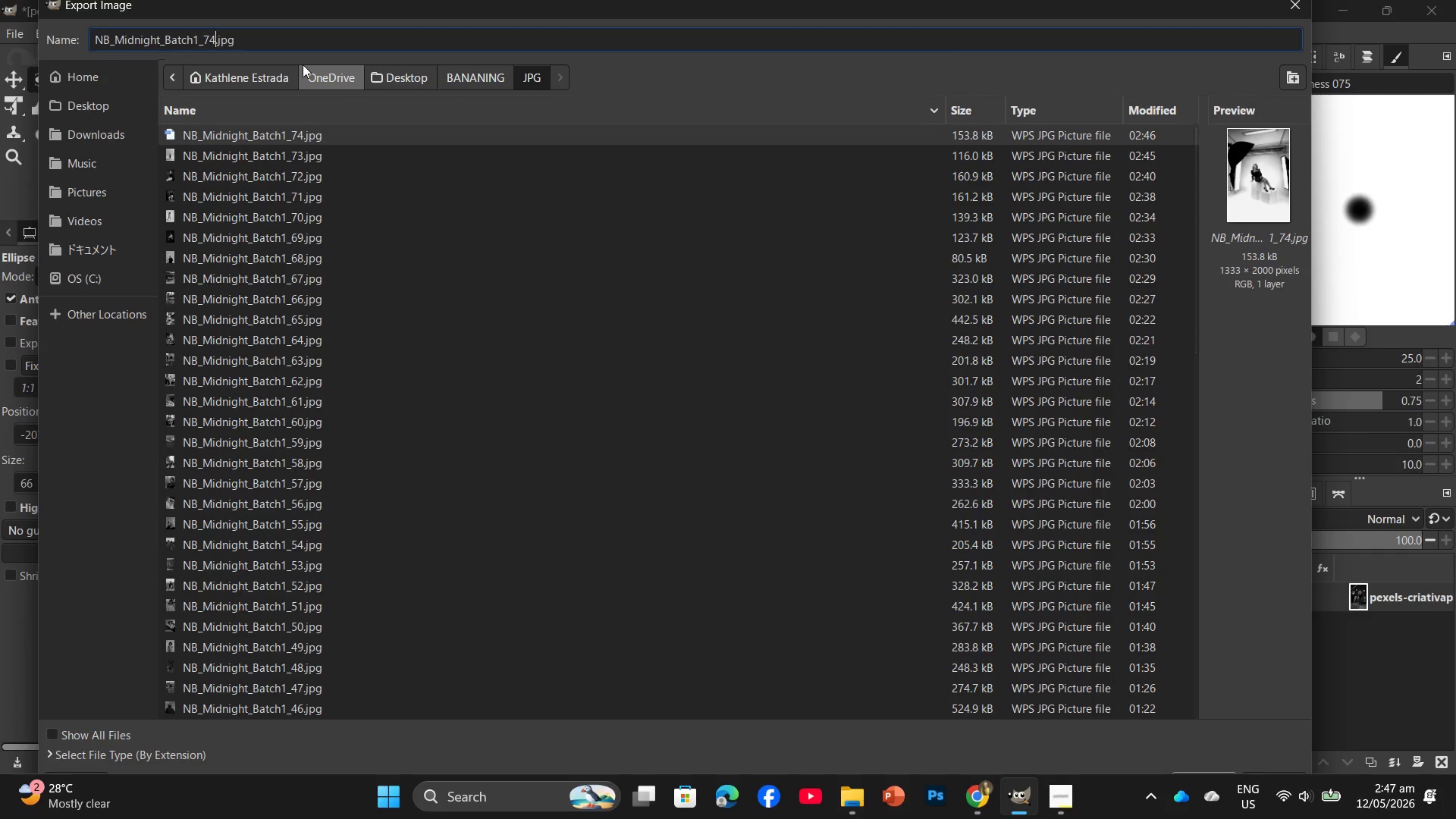 
key(Backspace)
 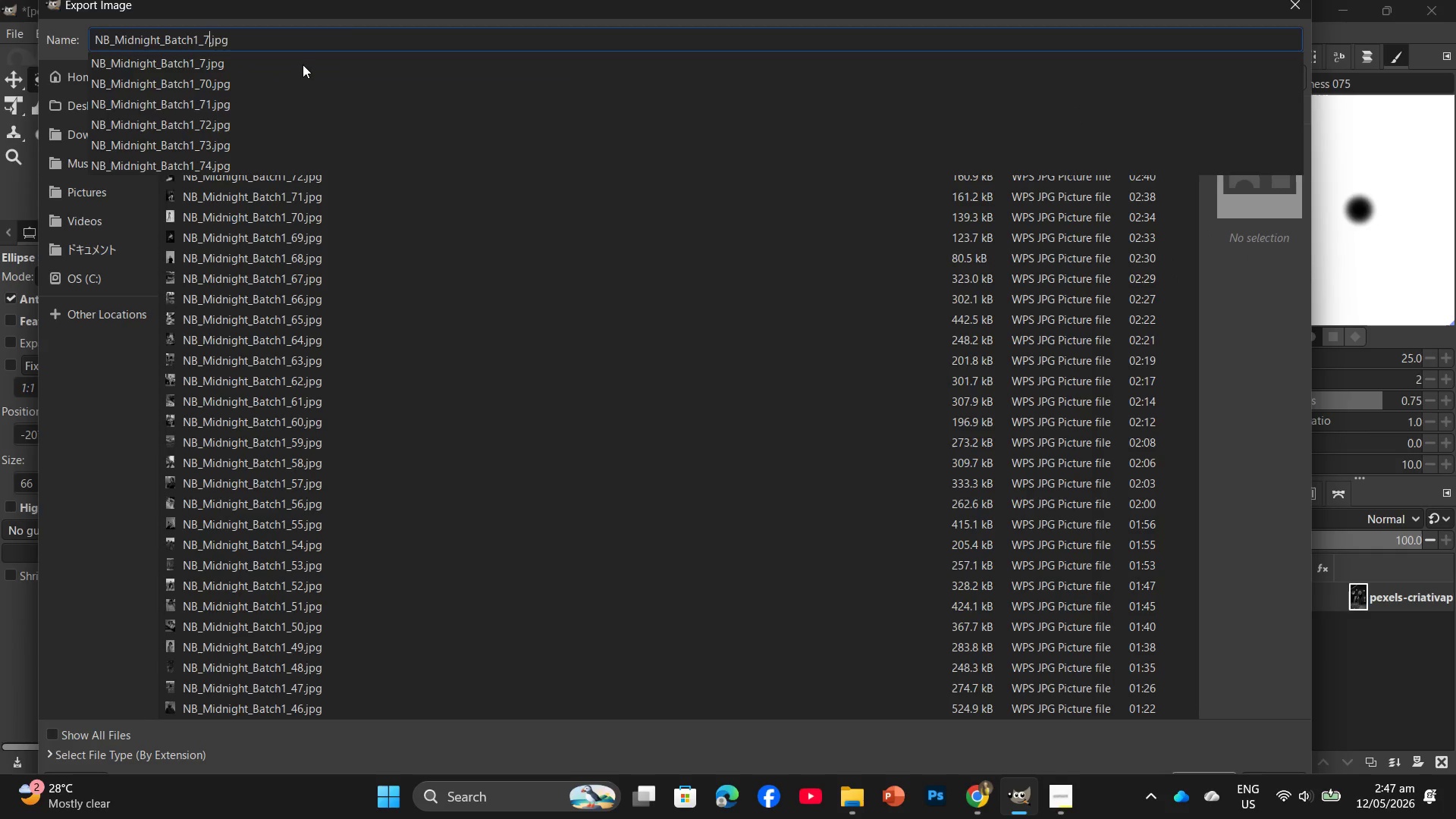 
key(Numpad5)
 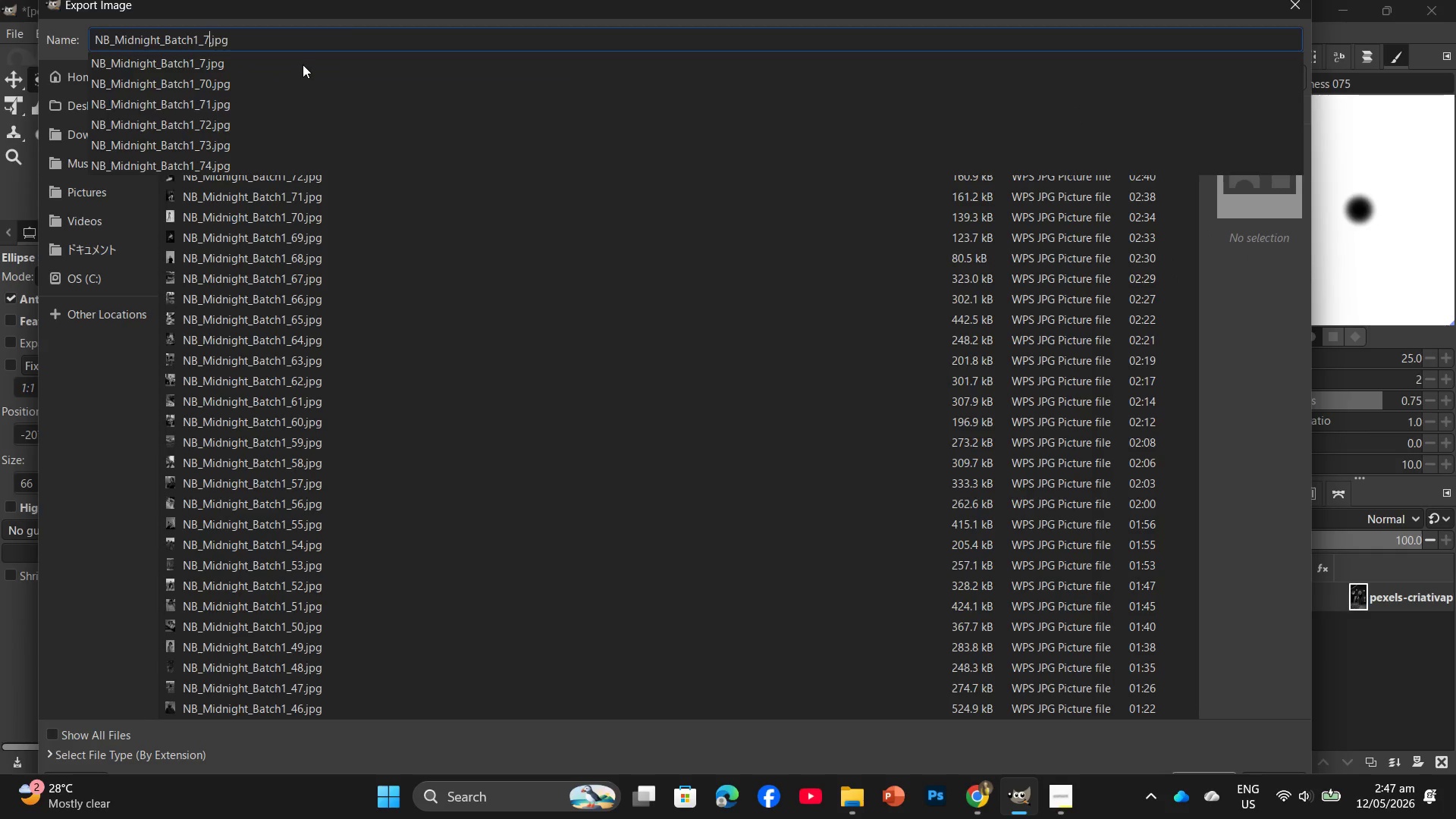 
key(Numpad4)
 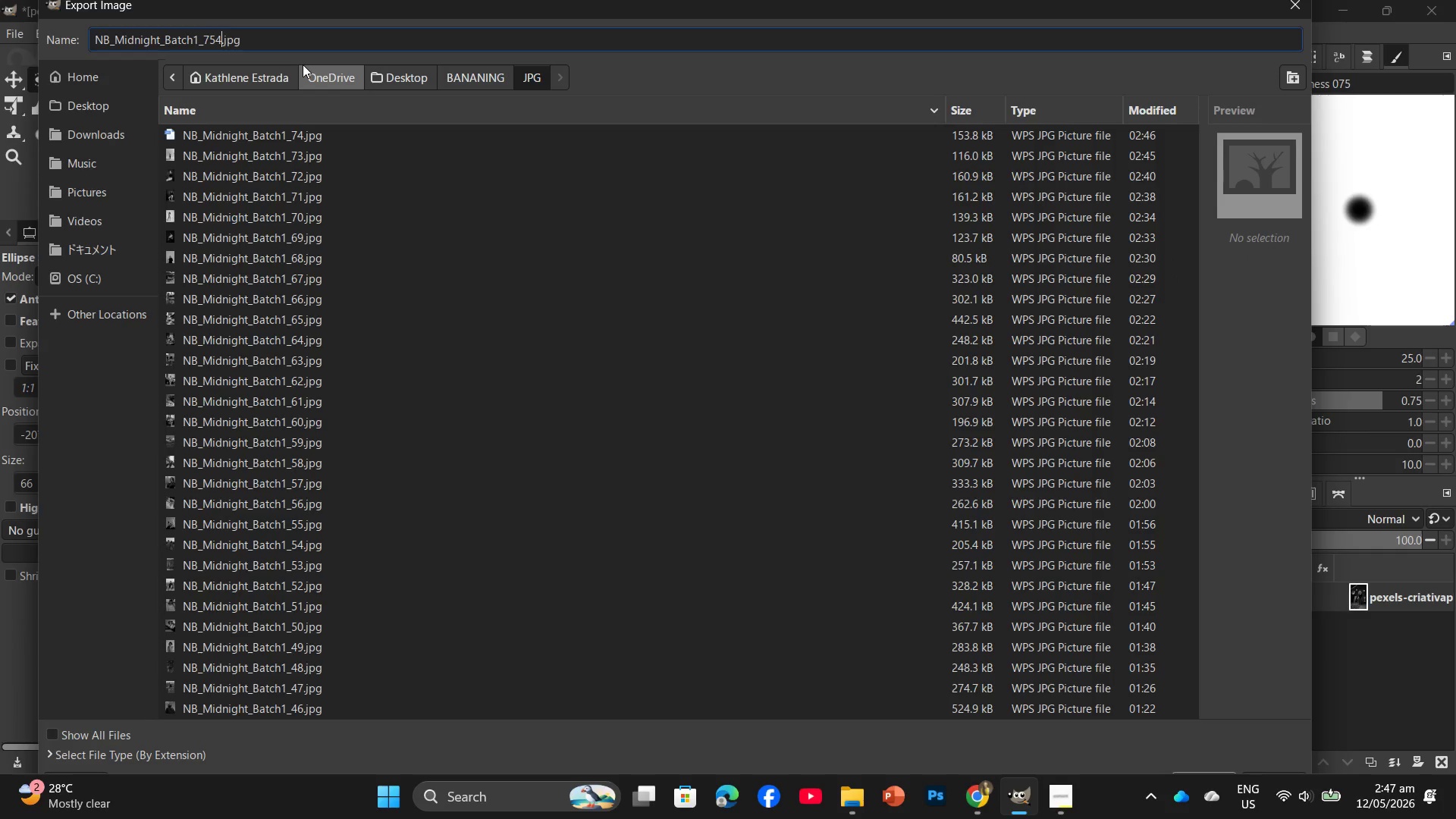 
key(Backspace)
 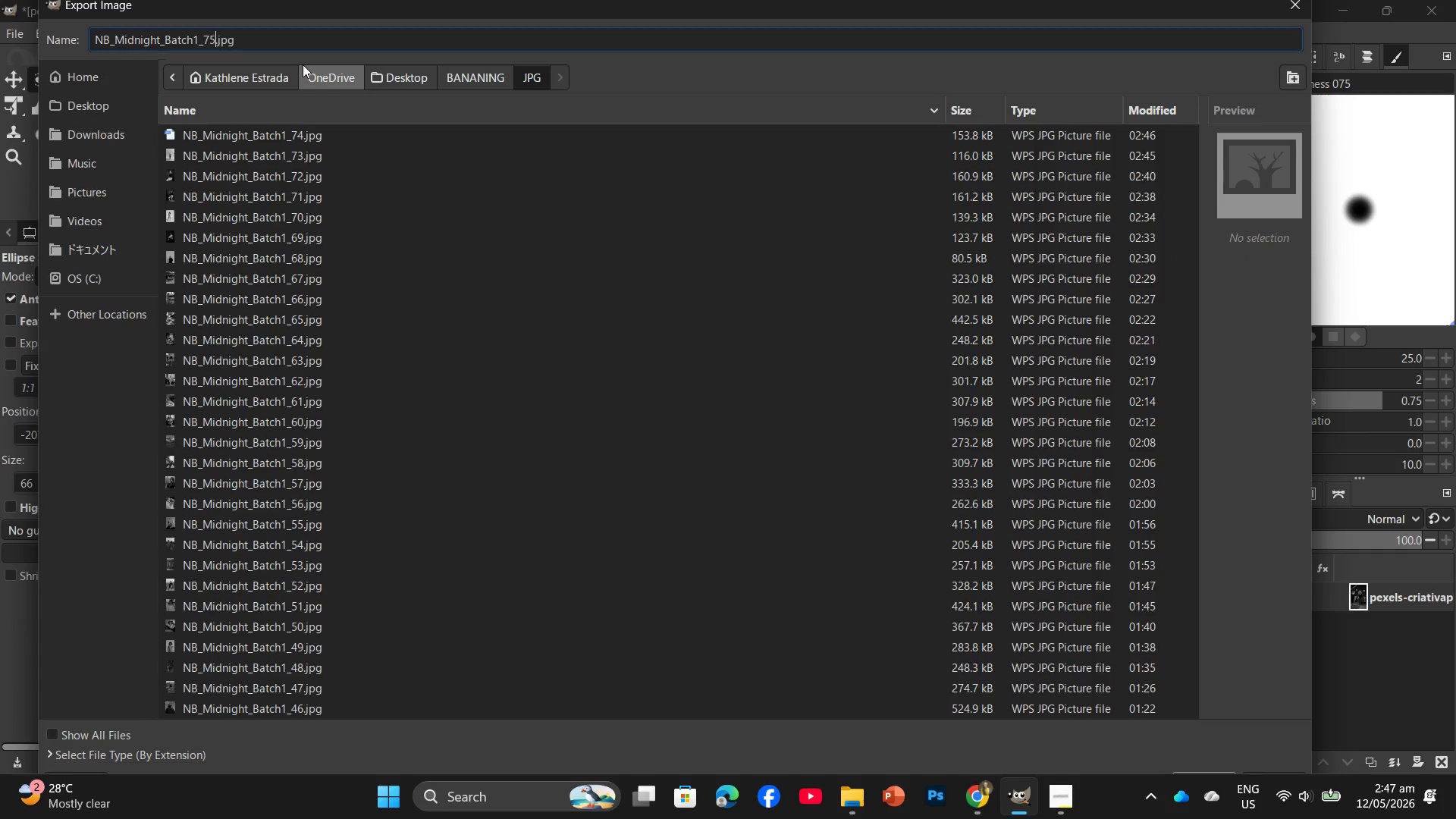 
key(Enter)
 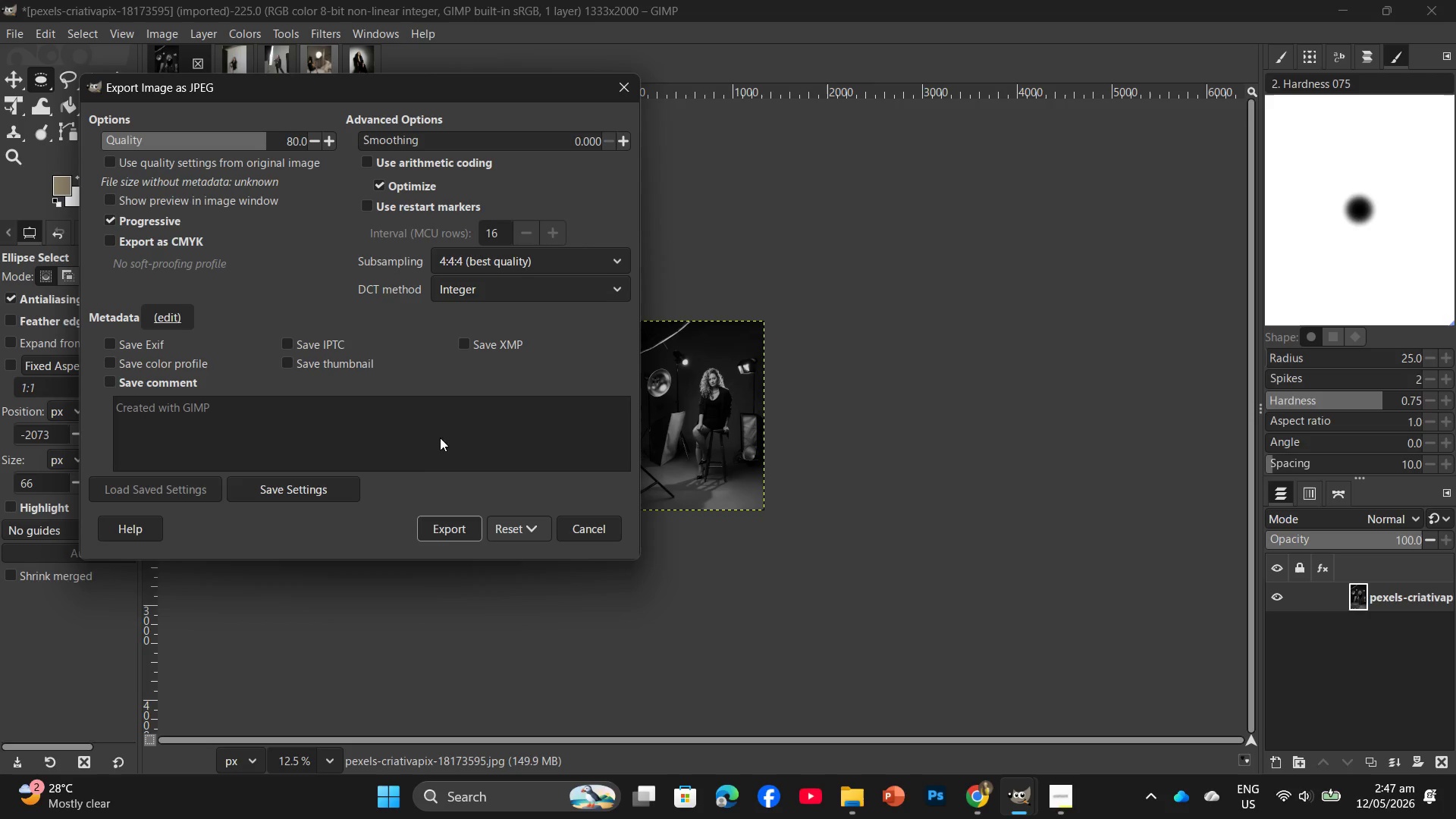 
left_click_drag(start_coordinate=[453, 524], to_coordinate=[453, 528])
 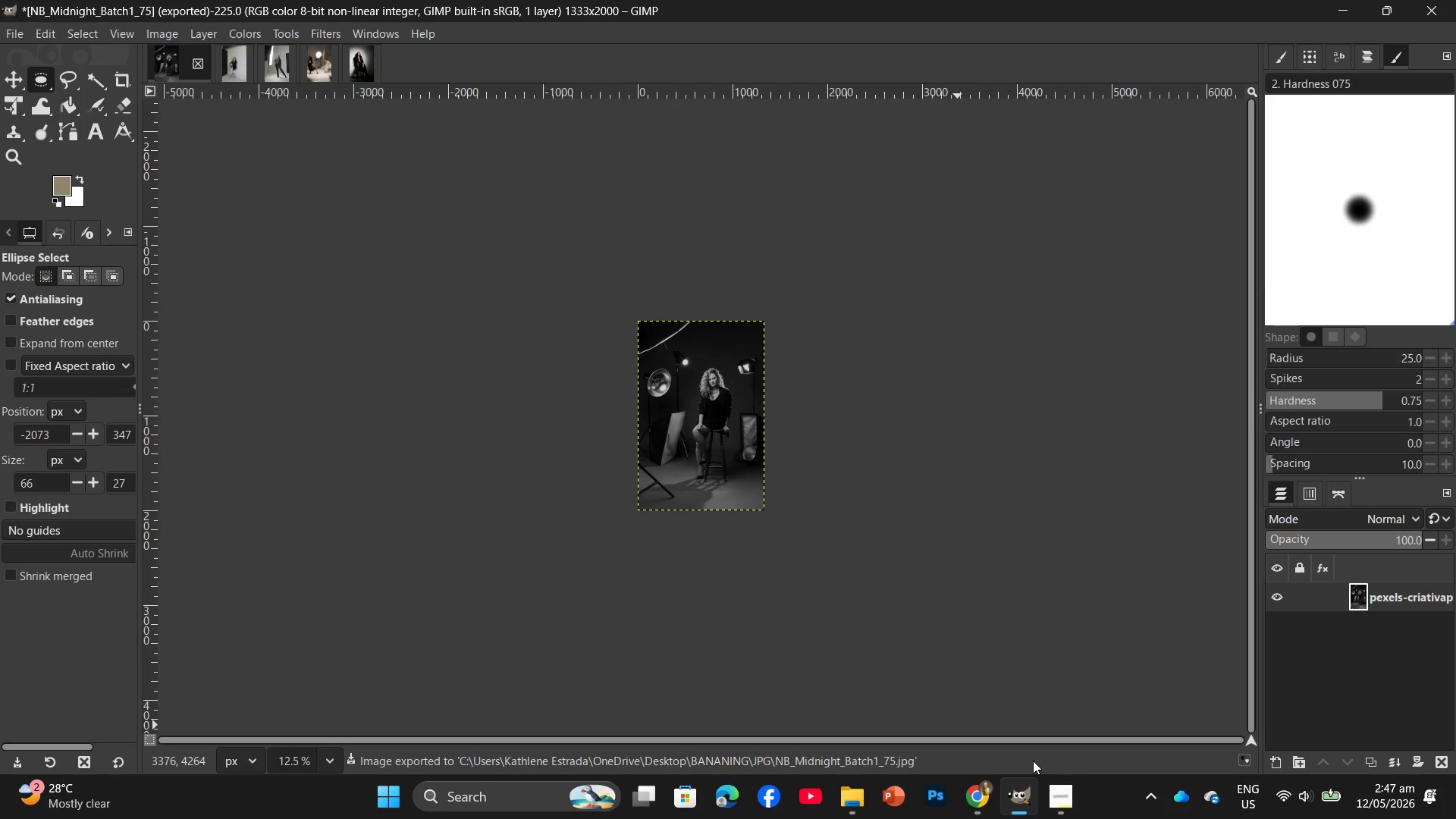 
left_click([1062, 818])